 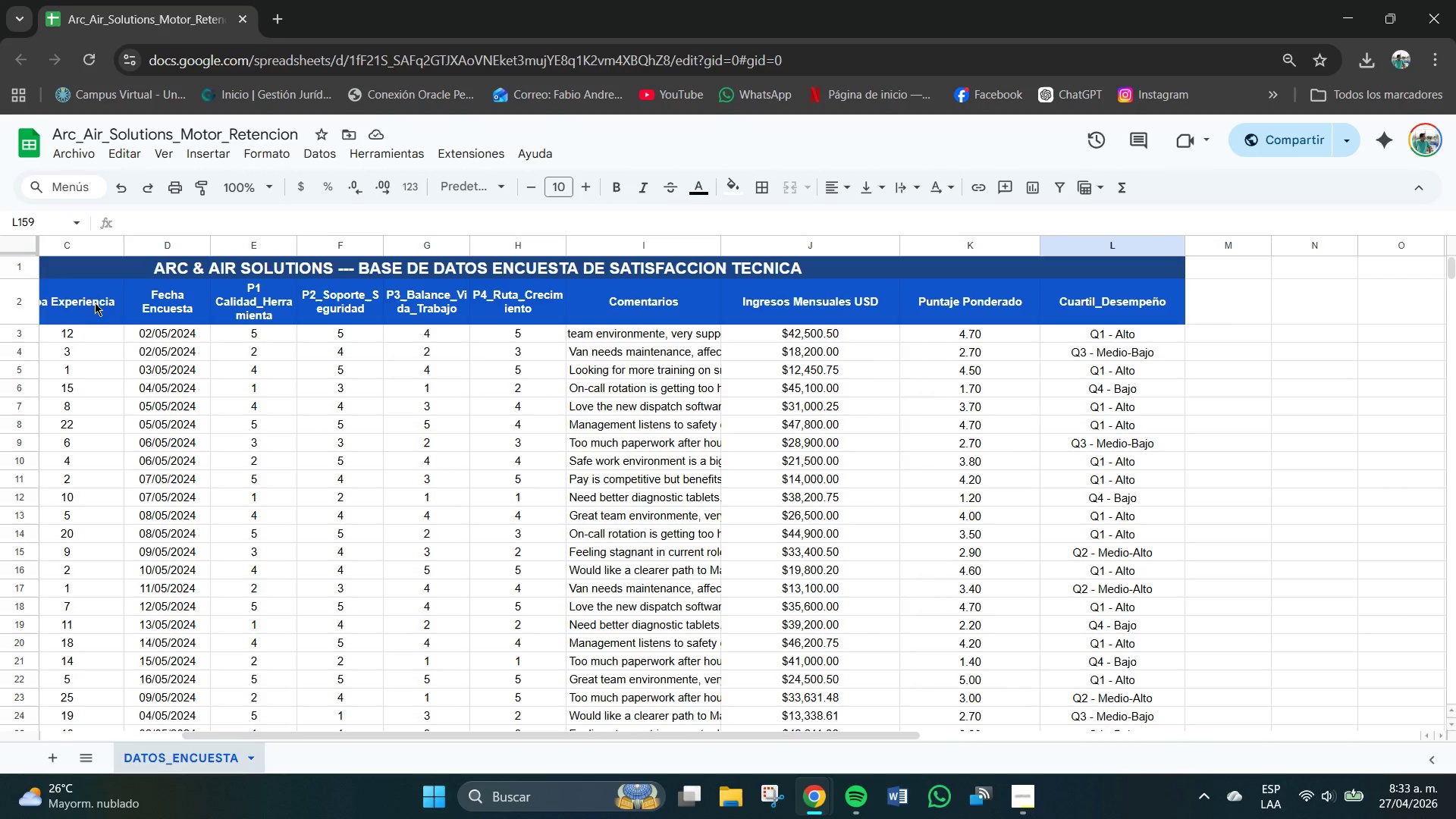 
left_click_drag(start_coordinate=[569, 736], to_coordinate=[256, 738])
 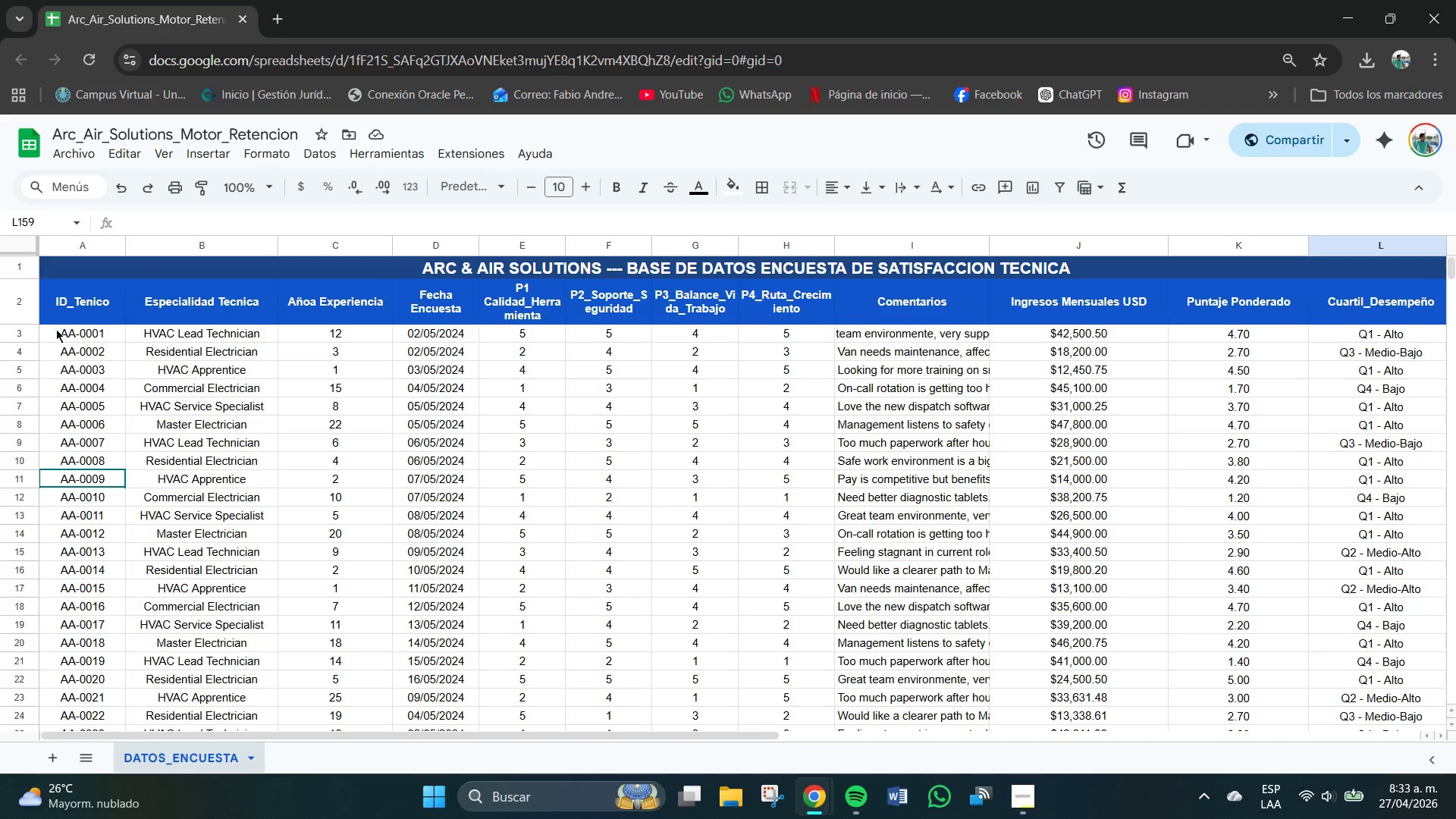 
left_click_drag(start_coordinate=[51, 337], to_coordinate=[1441, 629])
 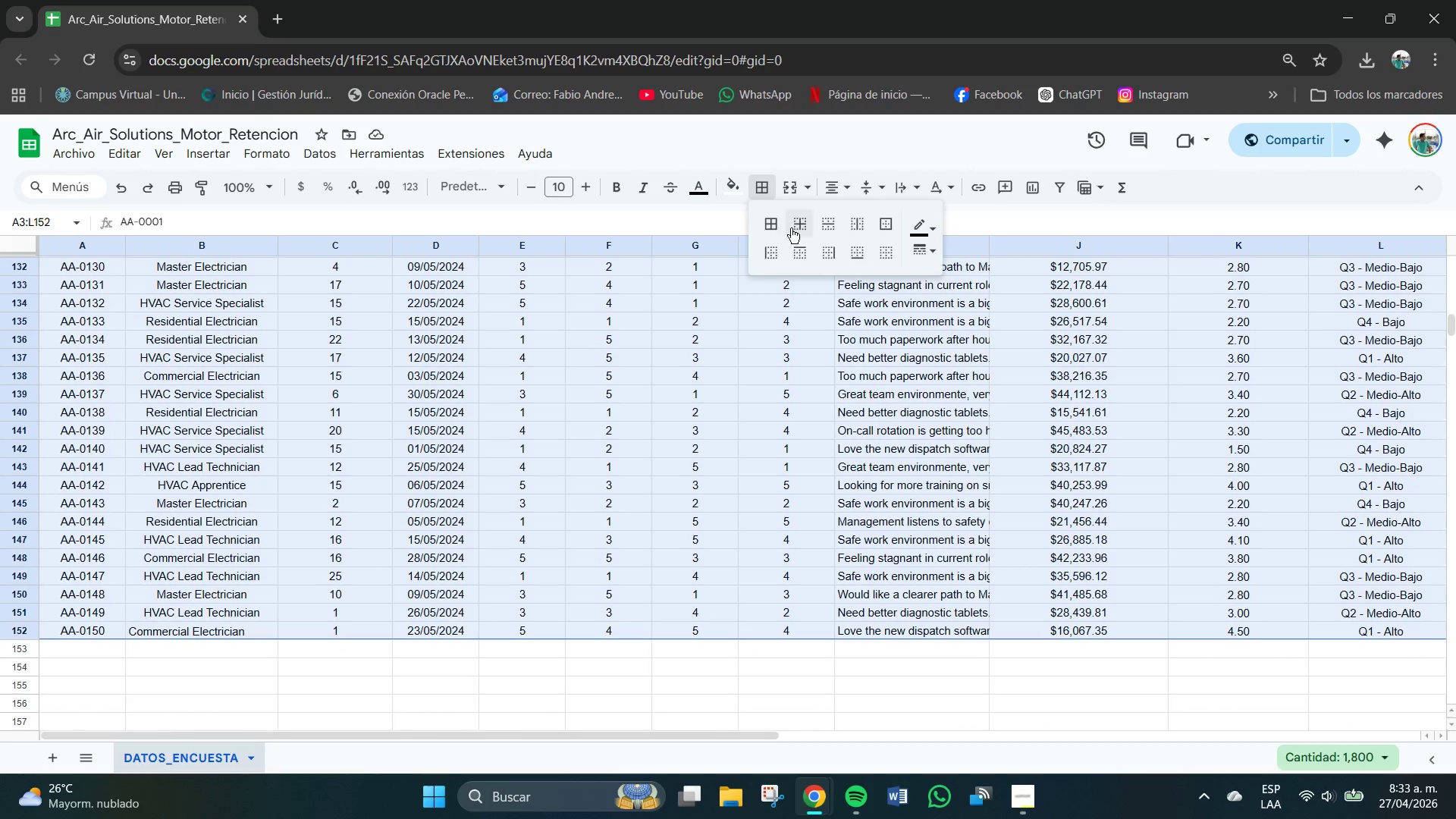 
left_click([773, 221])
 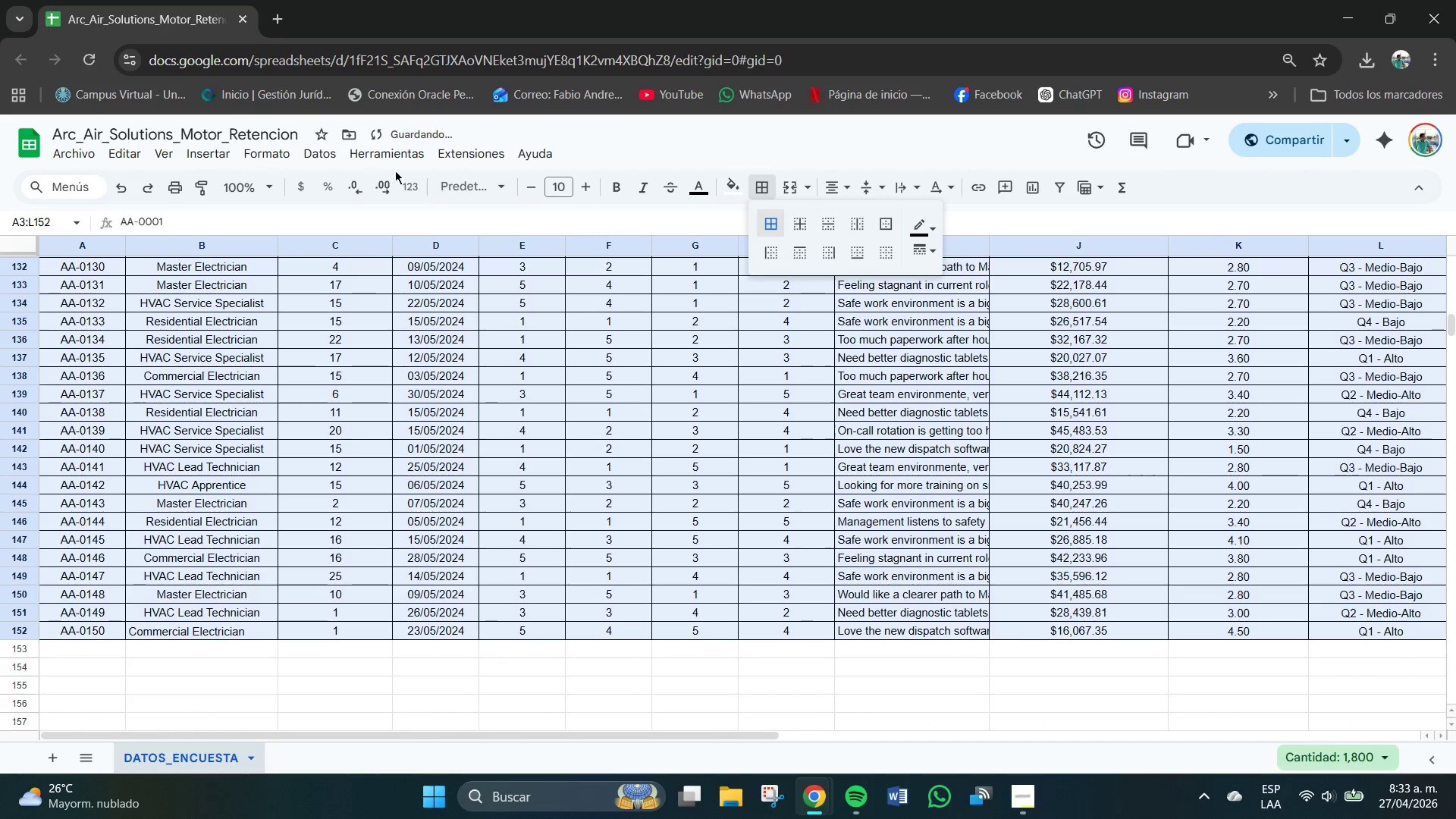 
left_click([314, 158])
 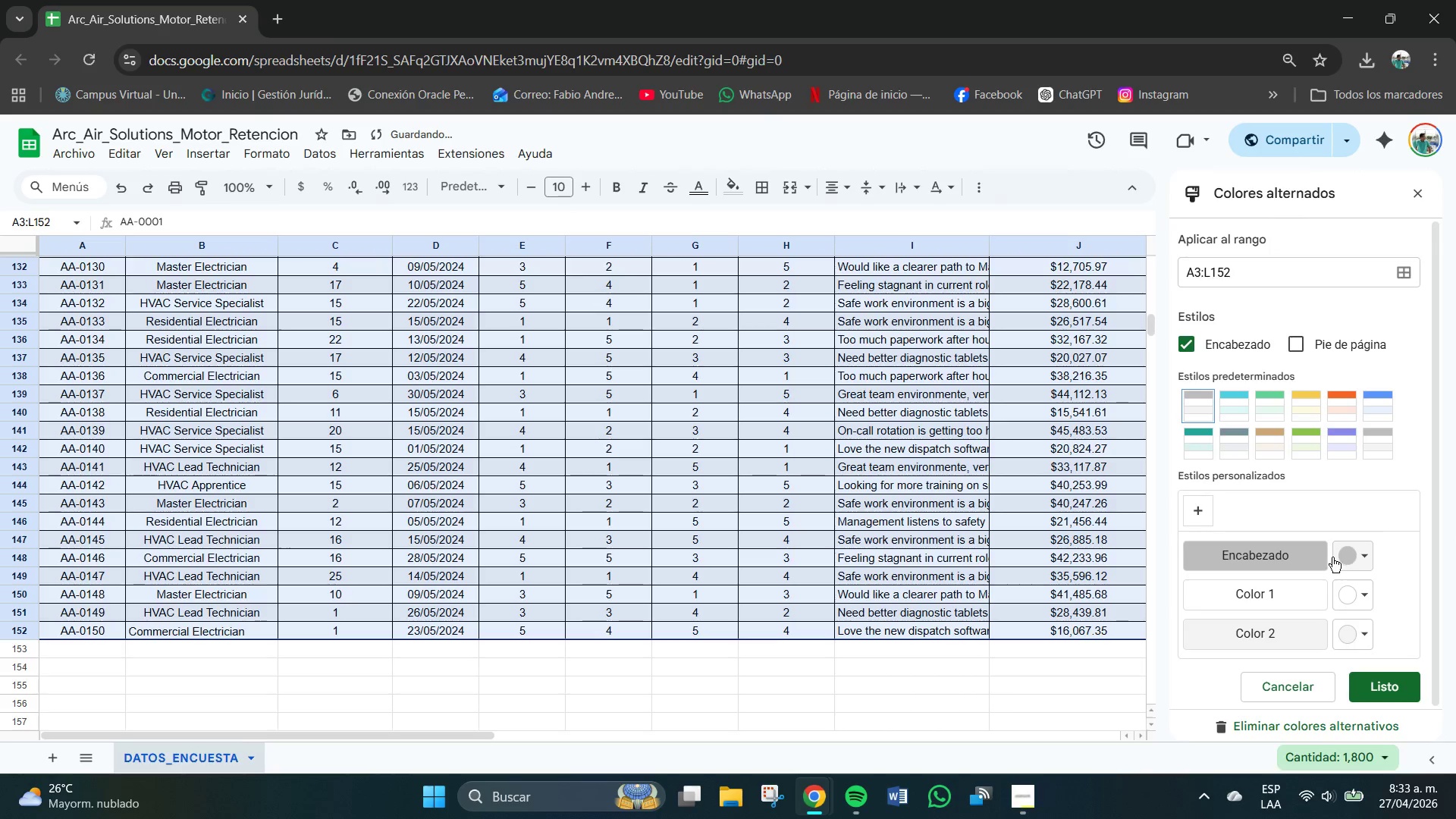 
wait(7.53)
 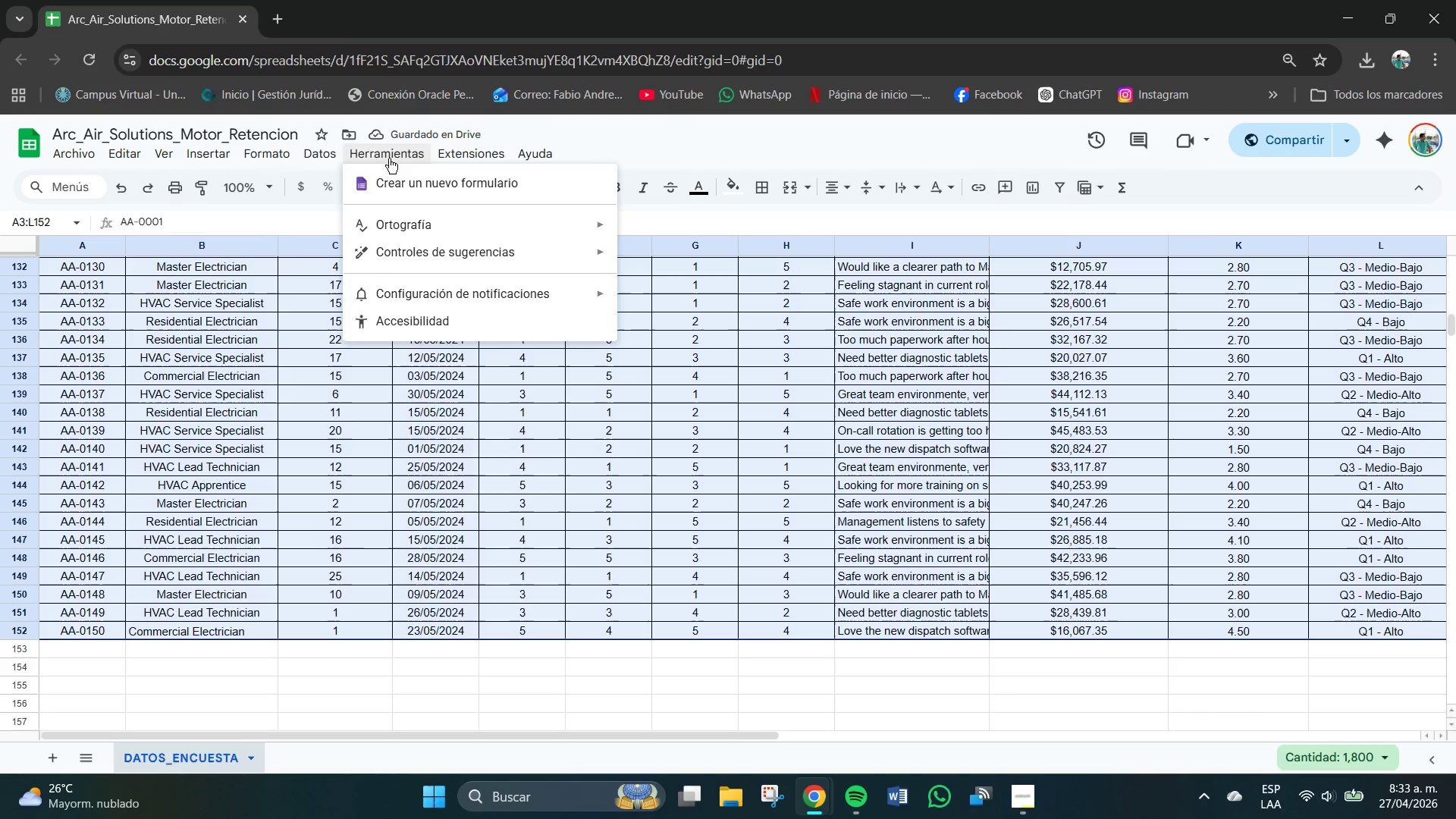 
left_click([1369, 551])
 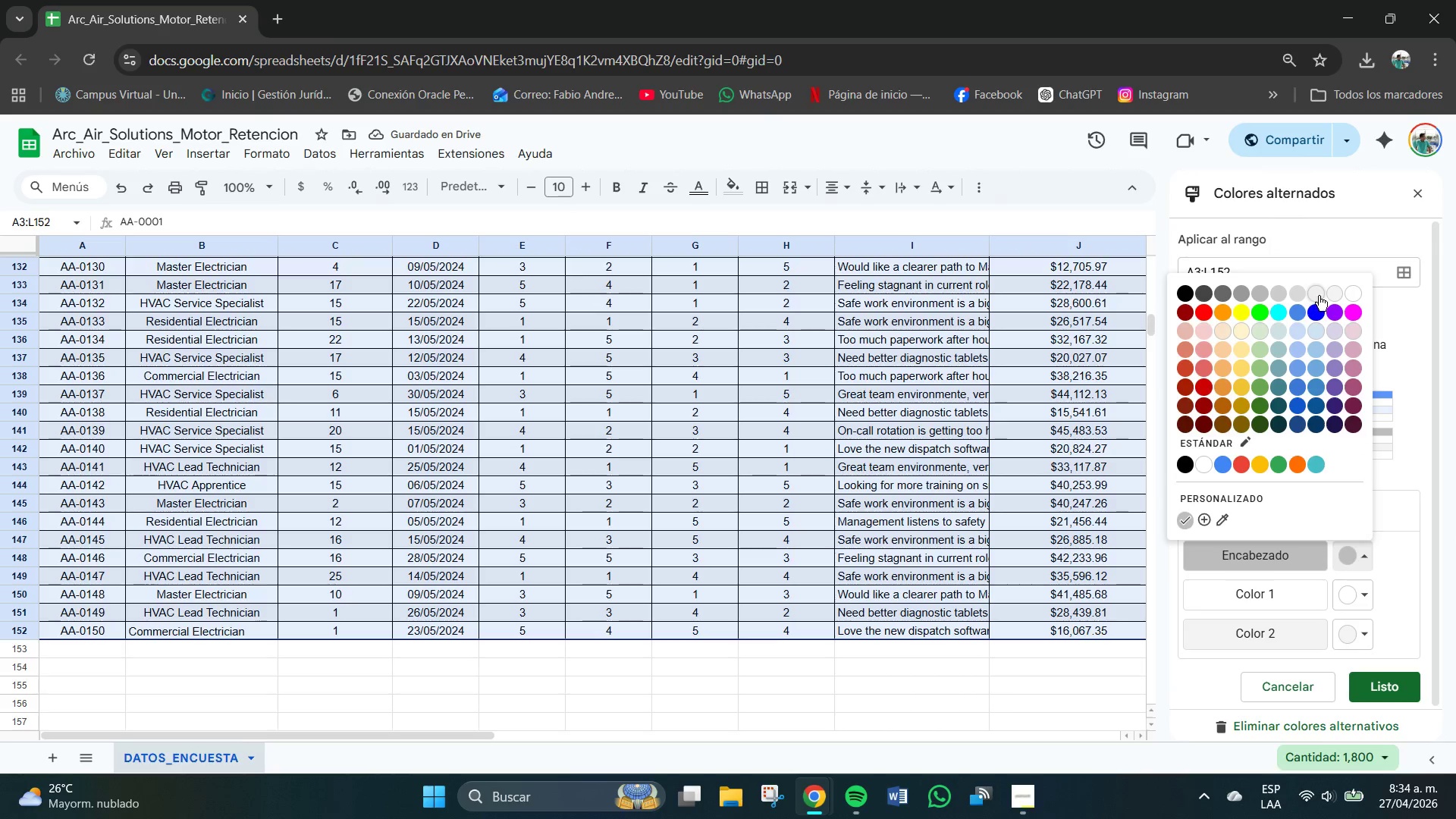 
left_click([1312, 292])
 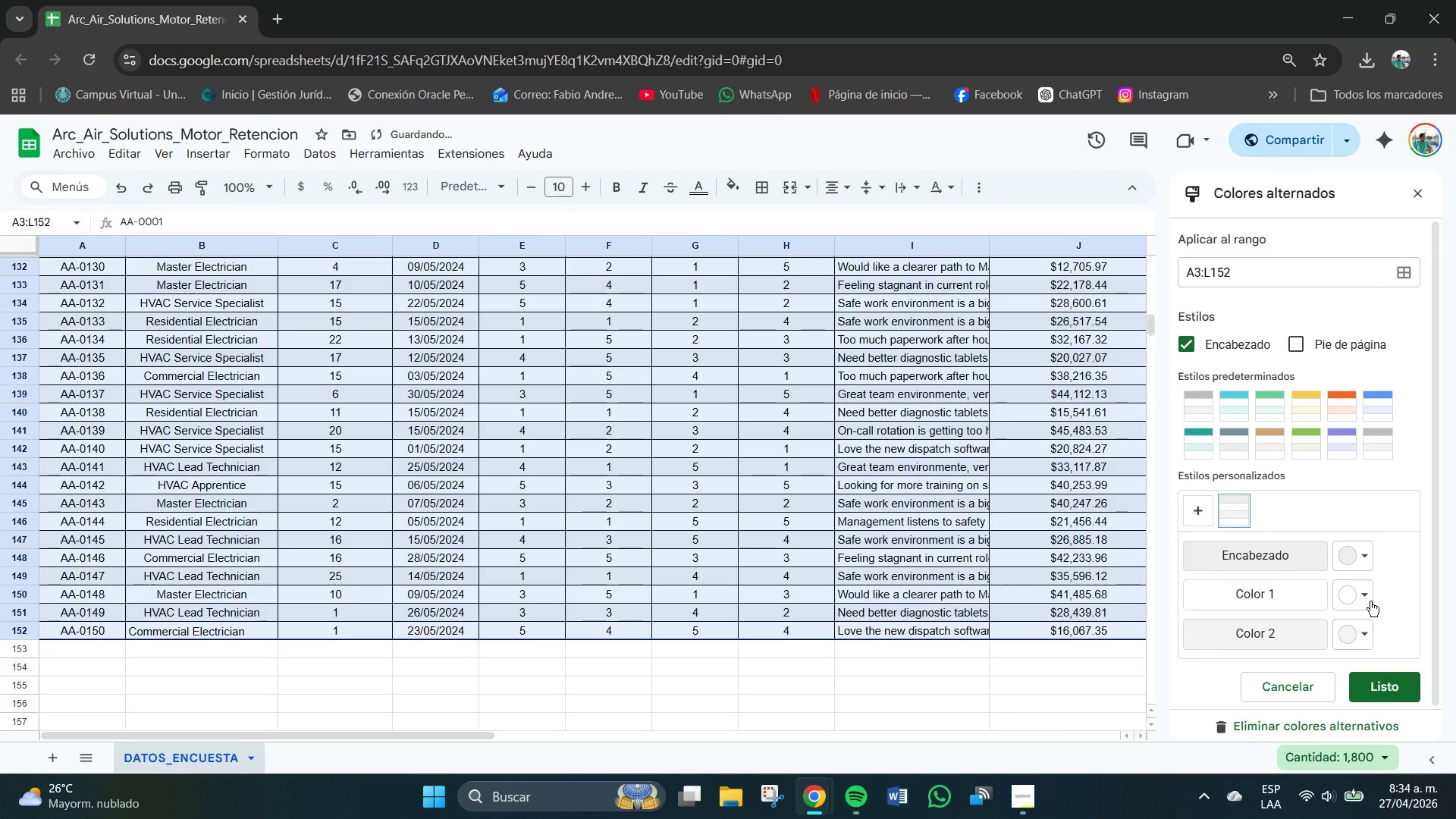 
left_click([1360, 563])
 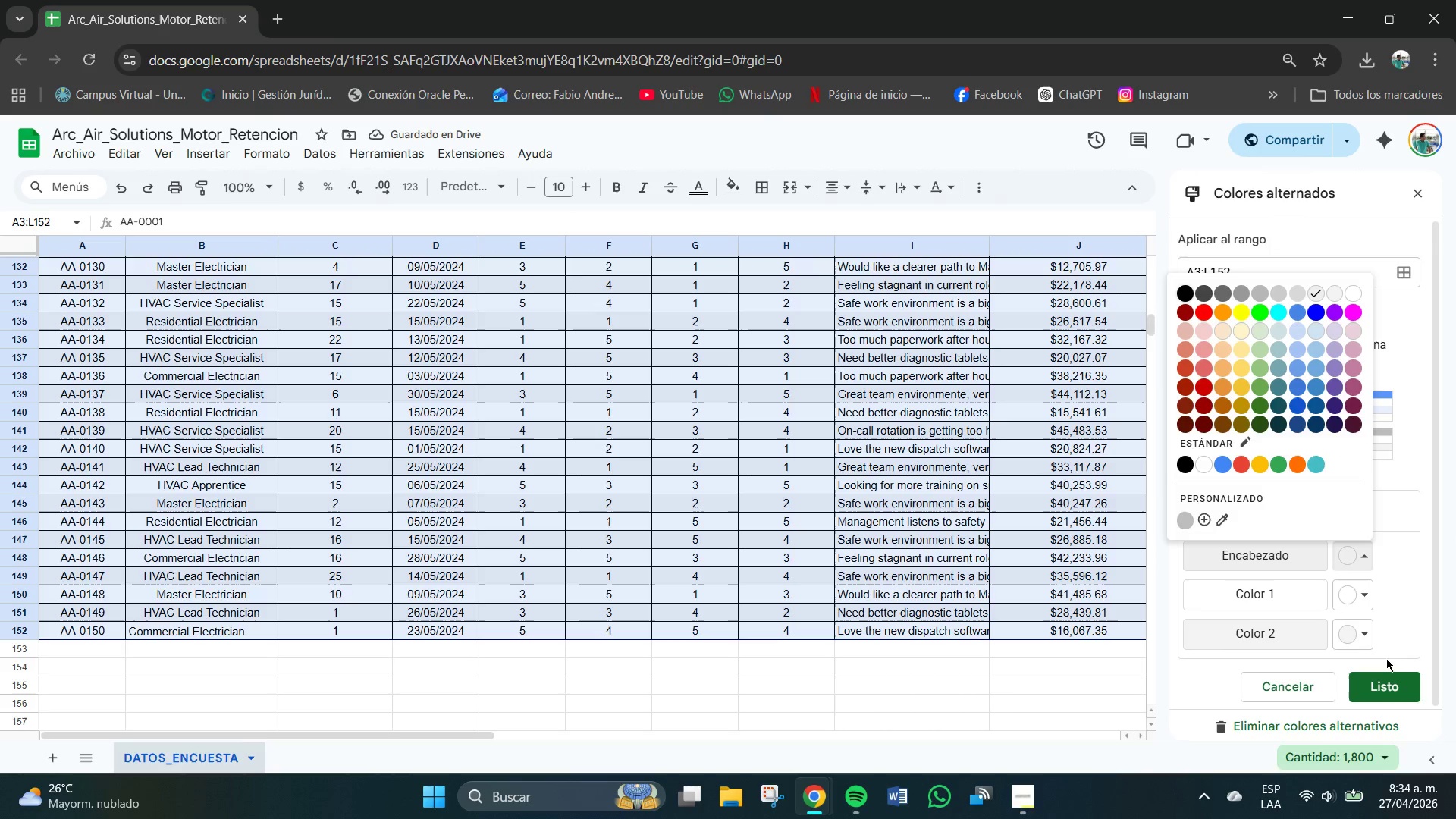 
left_click([1395, 676])
 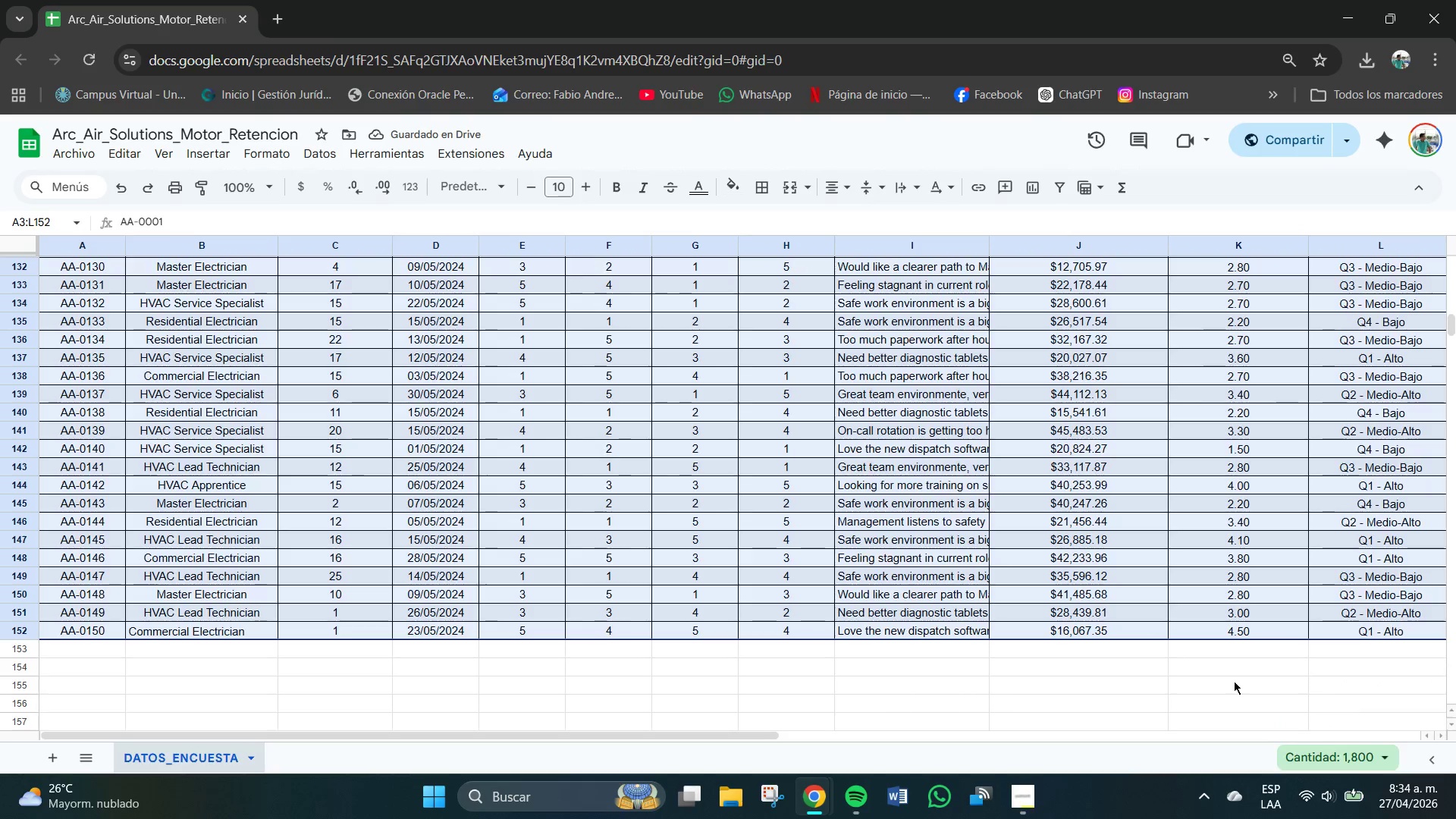 
left_click([1196, 685])
 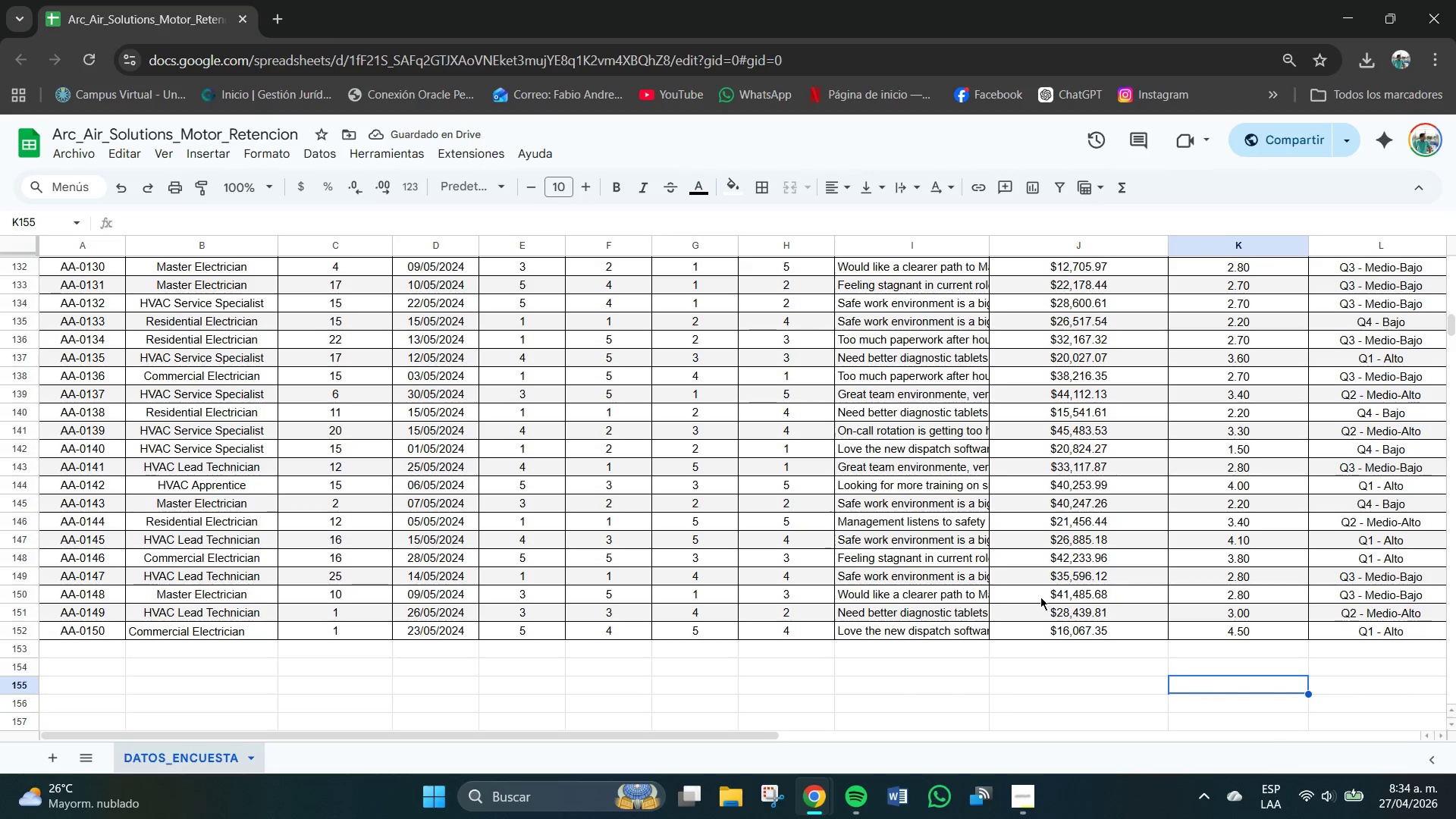 
scroll: coordinate [1004, 588], scroll_direction: up, amount: 31.0
 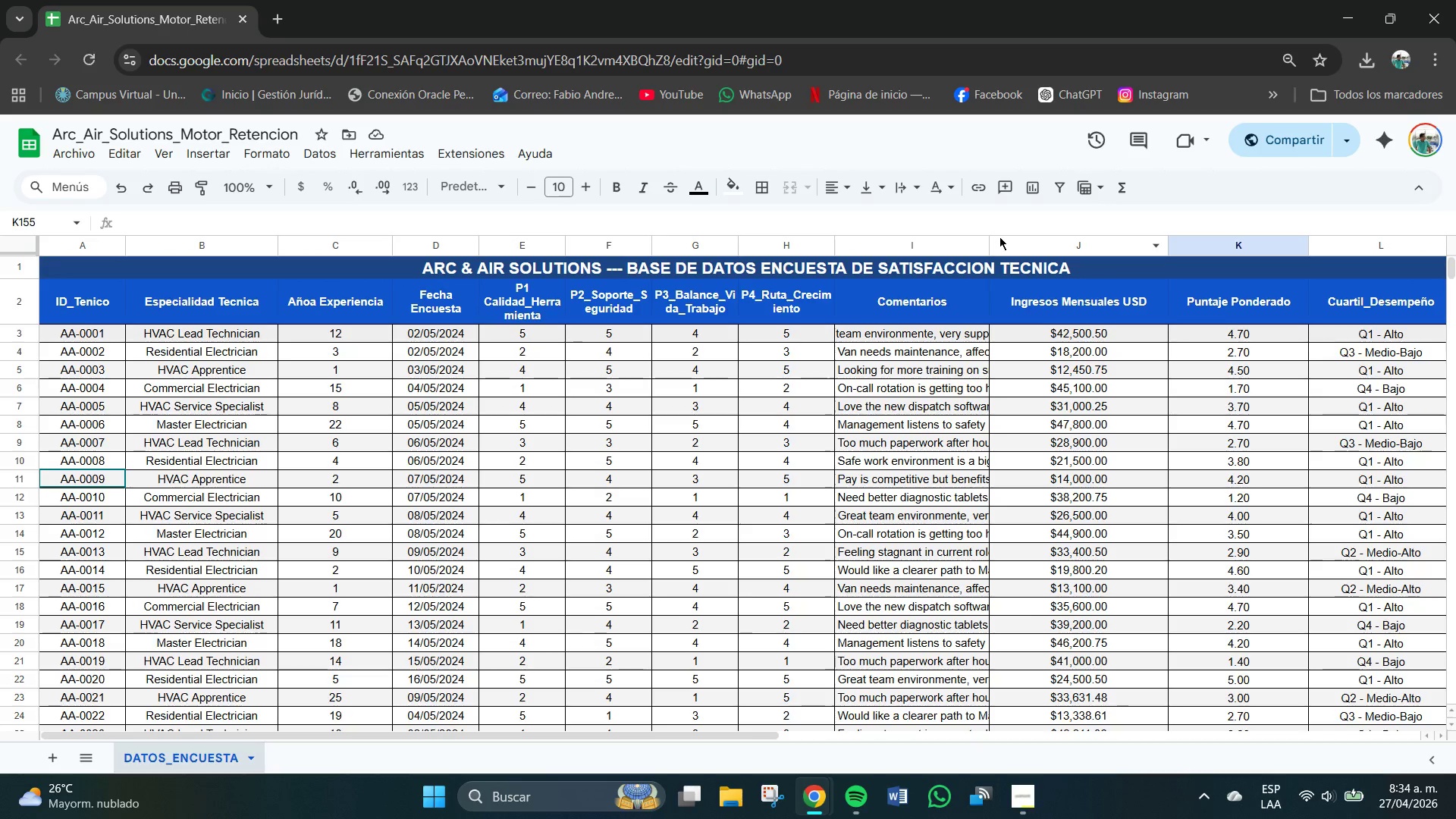 
left_click_drag(start_coordinate=[990, 243], to_coordinate=[1048, 249])
 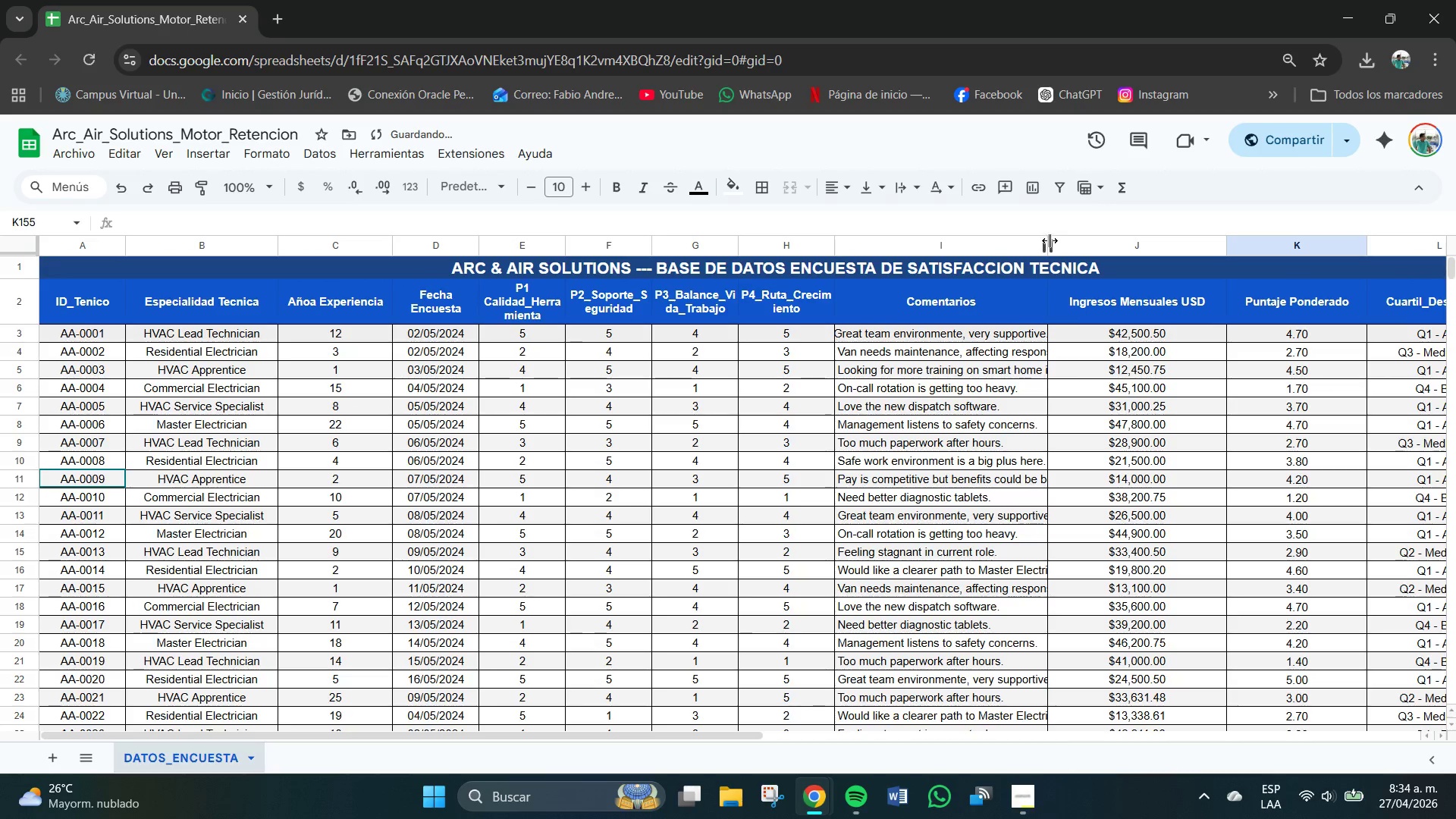 
left_click_drag(start_coordinate=[1048, 243], to_coordinate=[1085, 253])
 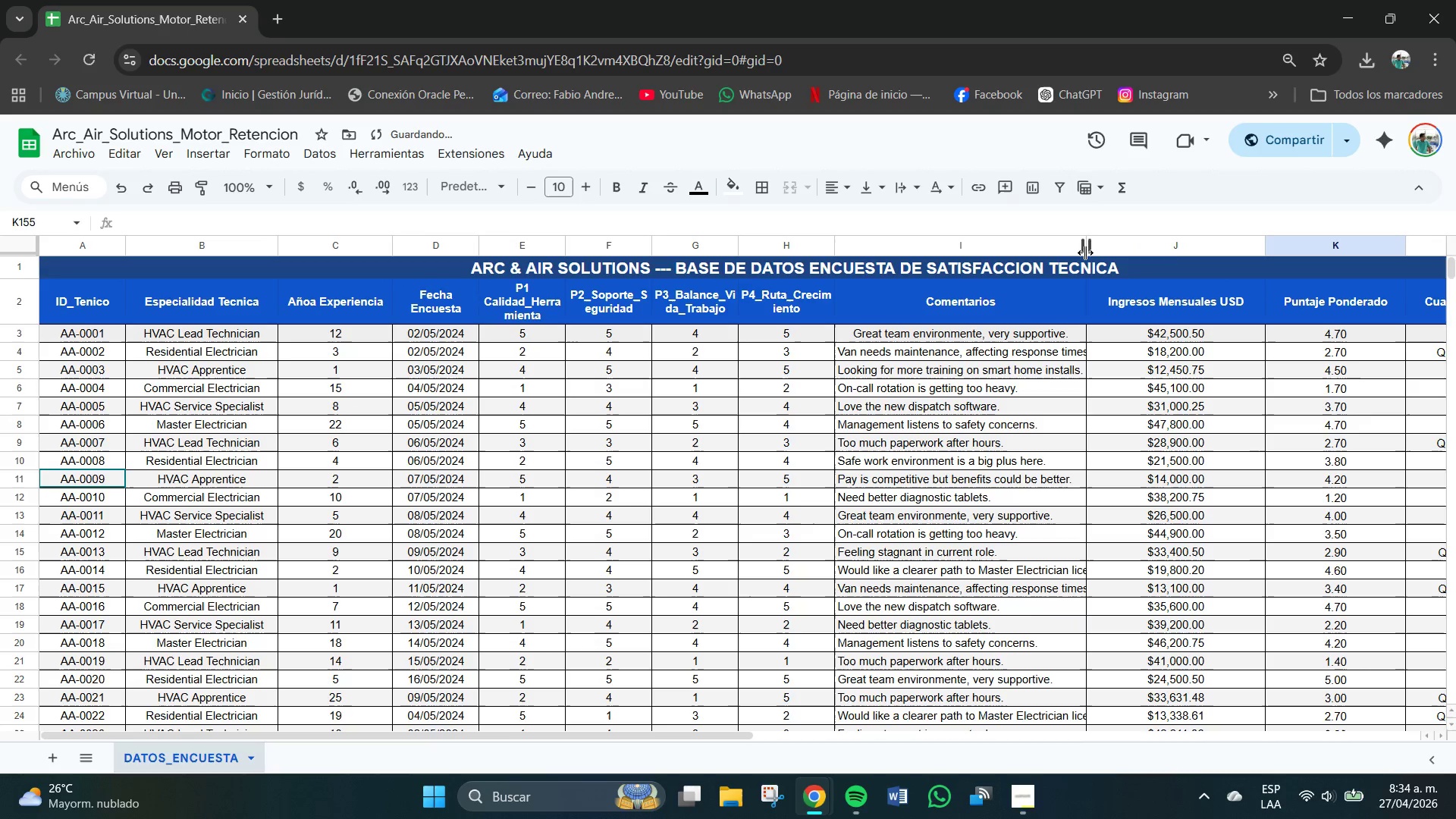 
left_click_drag(start_coordinate=[1085, 254], to_coordinate=[1106, 255])
 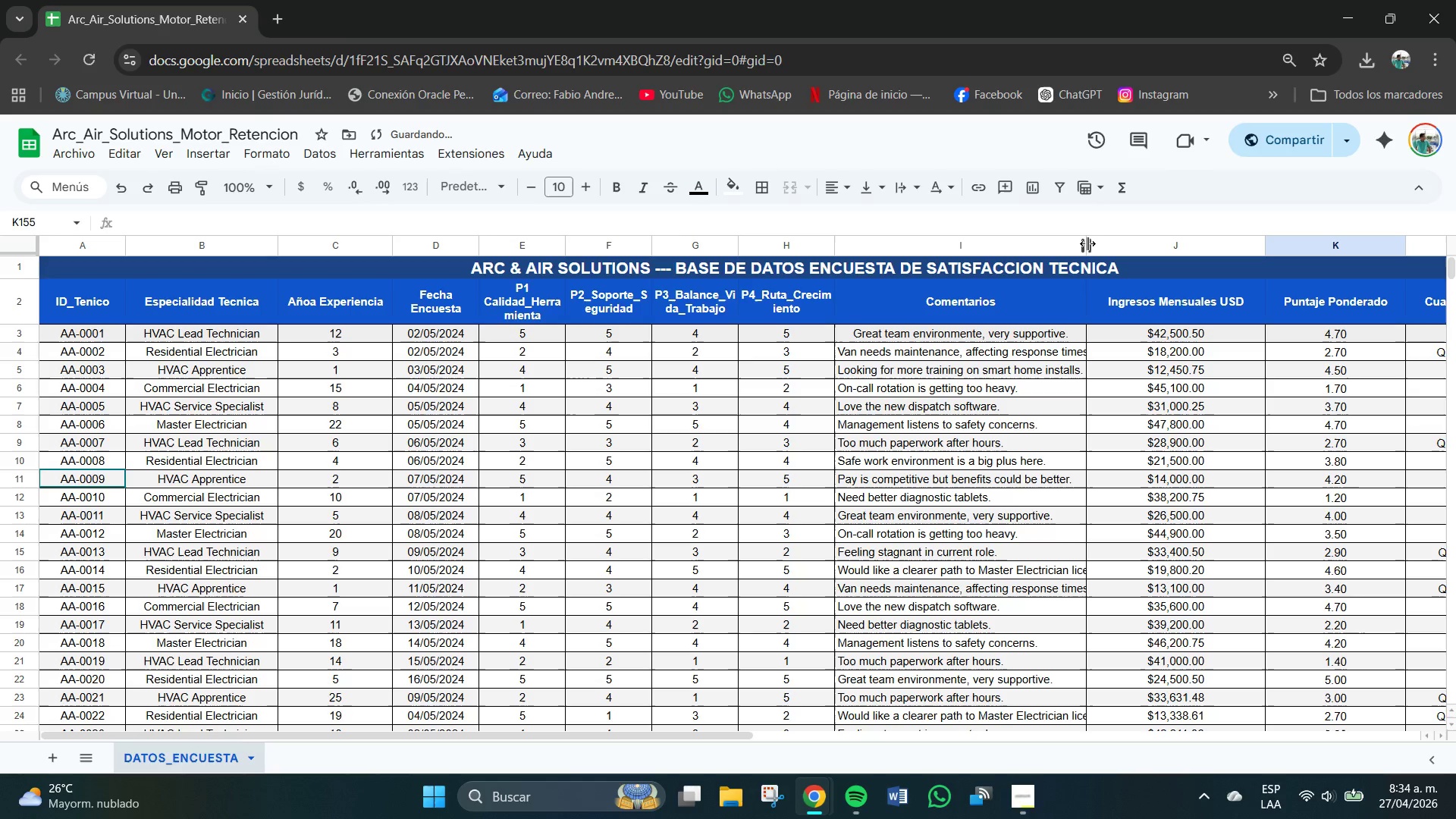 
left_click_drag(start_coordinate=[1087, 243], to_coordinate=[1116, 249])
 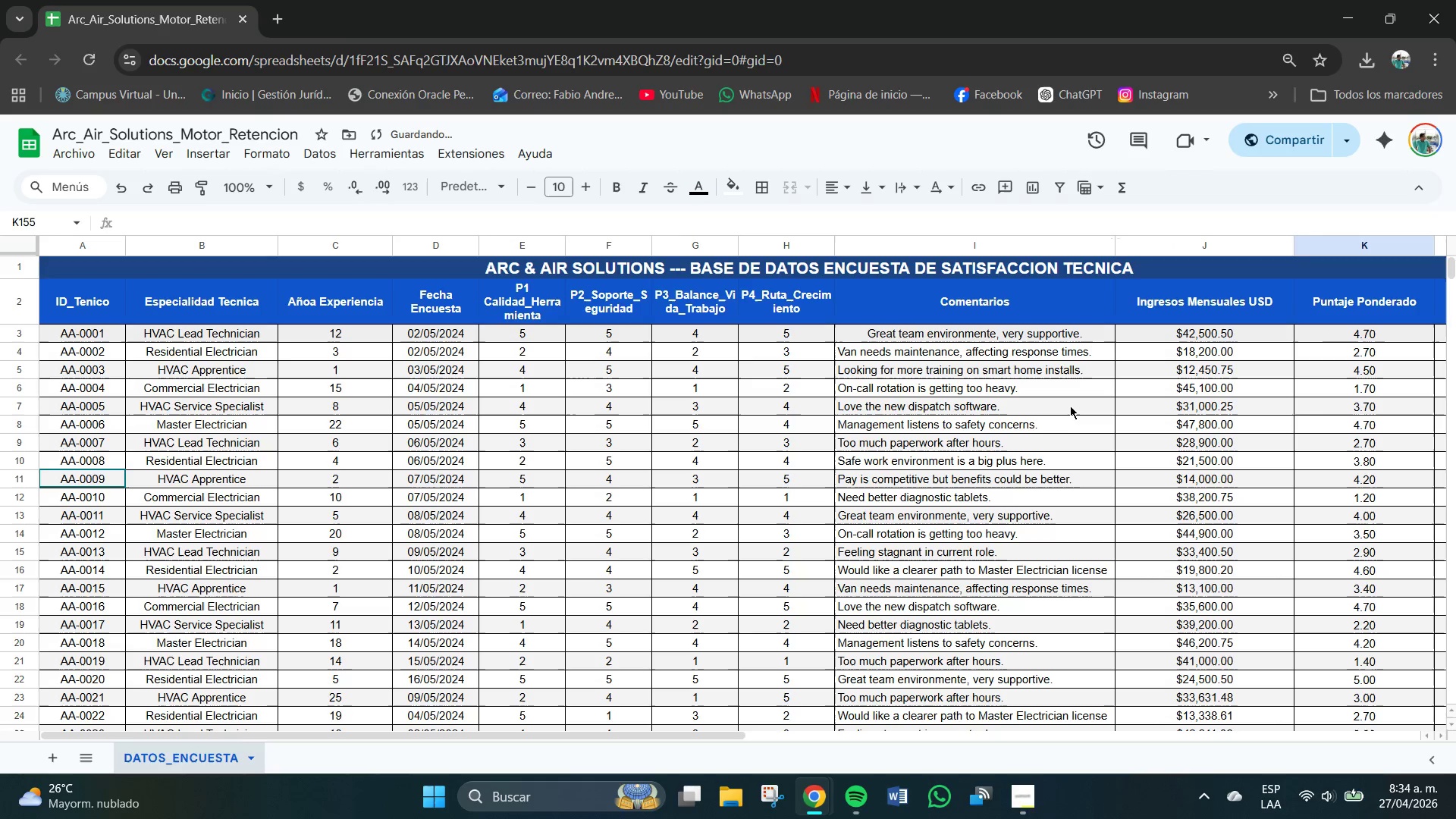 
scroll: coordinate [1051, 430], scroll_direction: up, amount: 2.0
 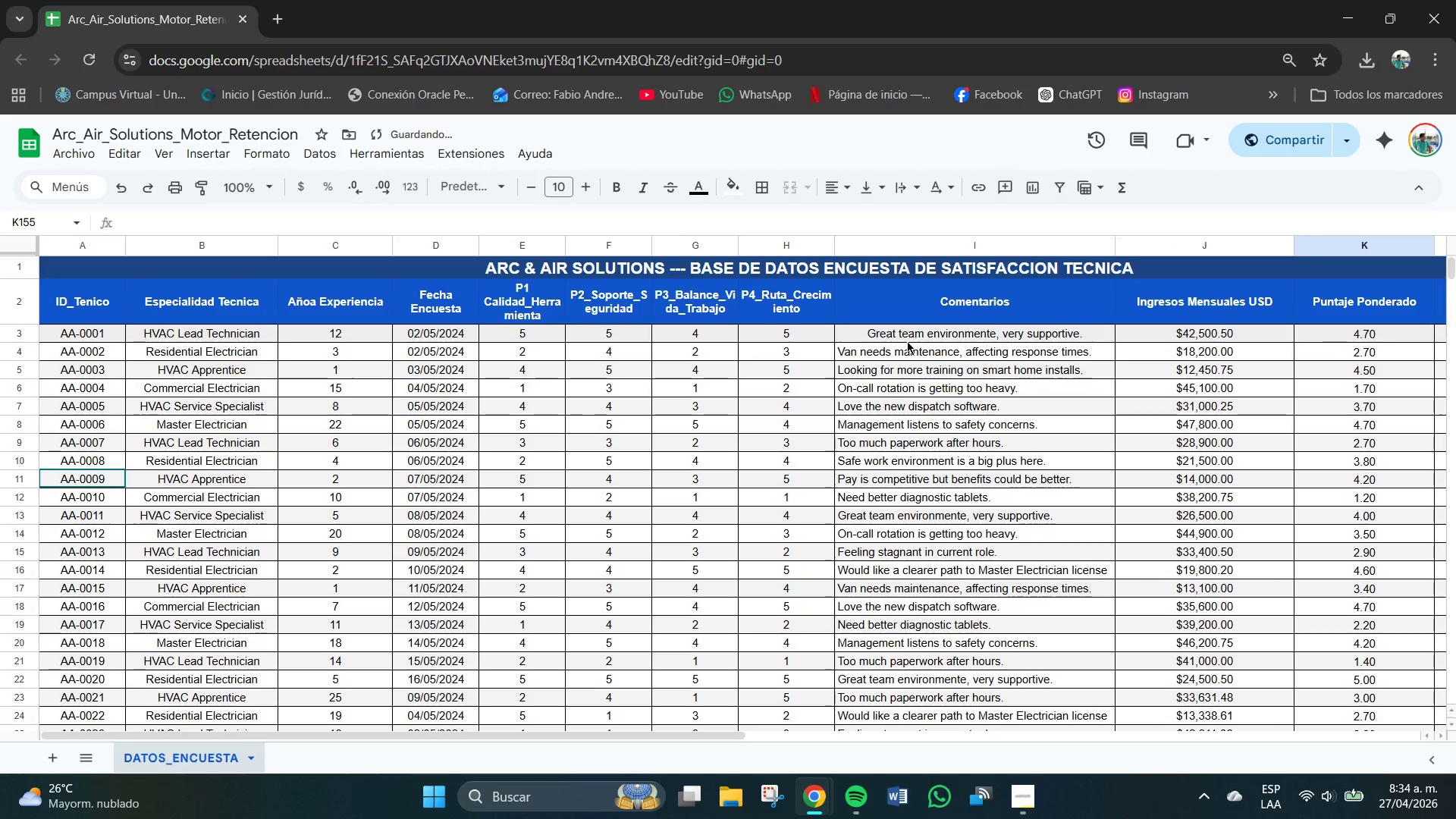 
left_click([899, 335])
 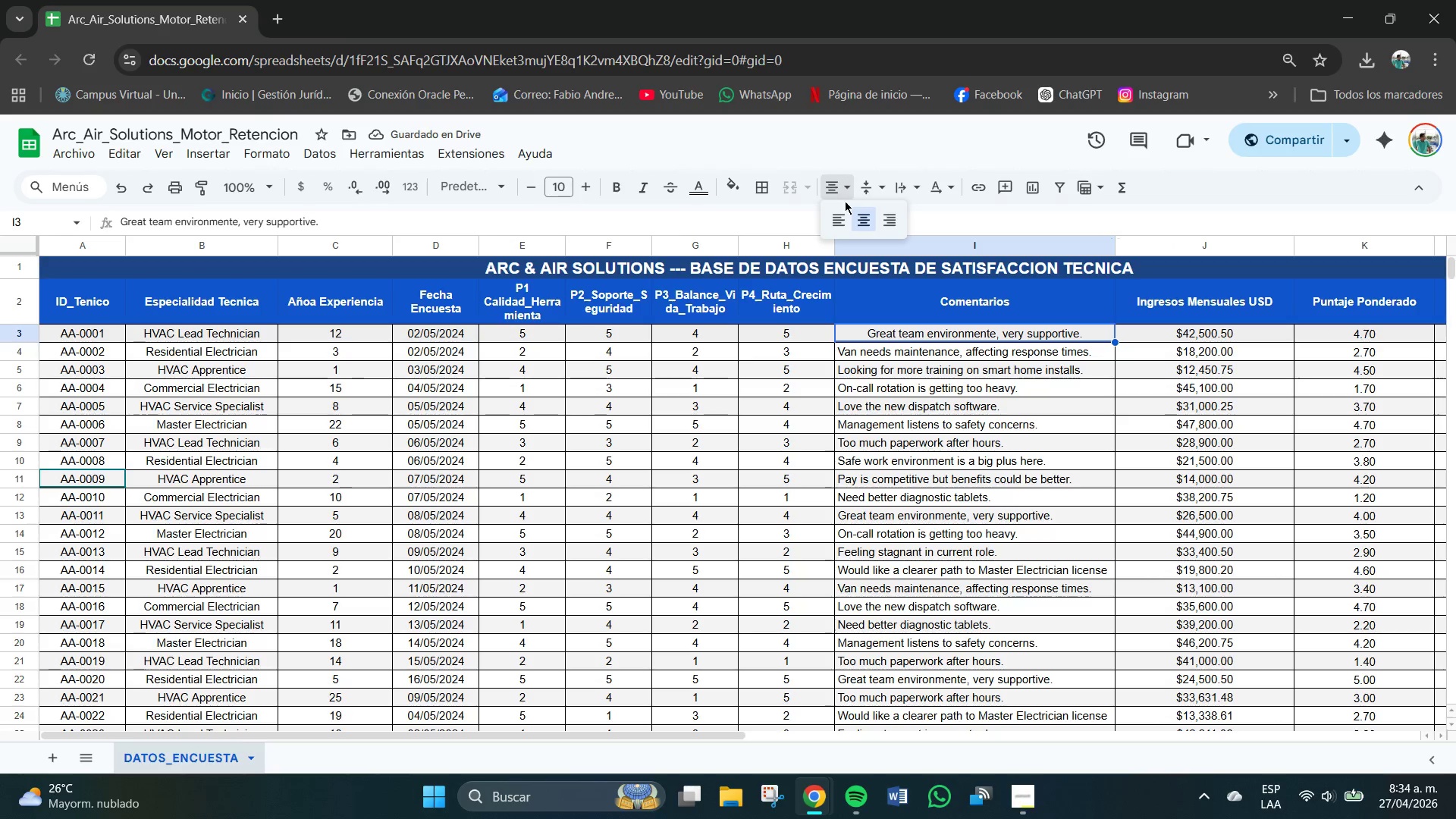 
left_click([839, 223])
 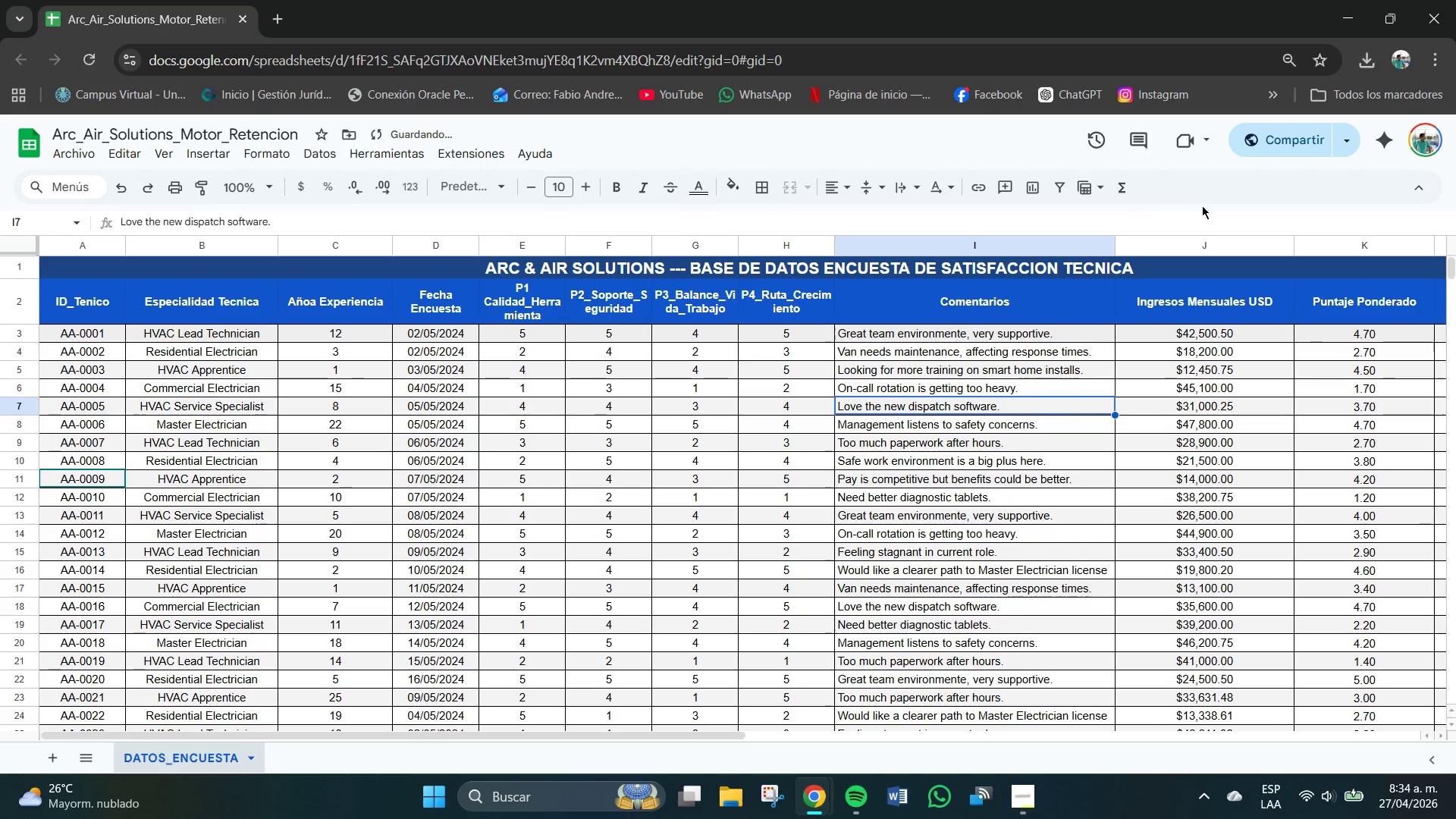 
left_click_drag(start_coordinate=[982, 533], to_coordinate=[974, 530])
 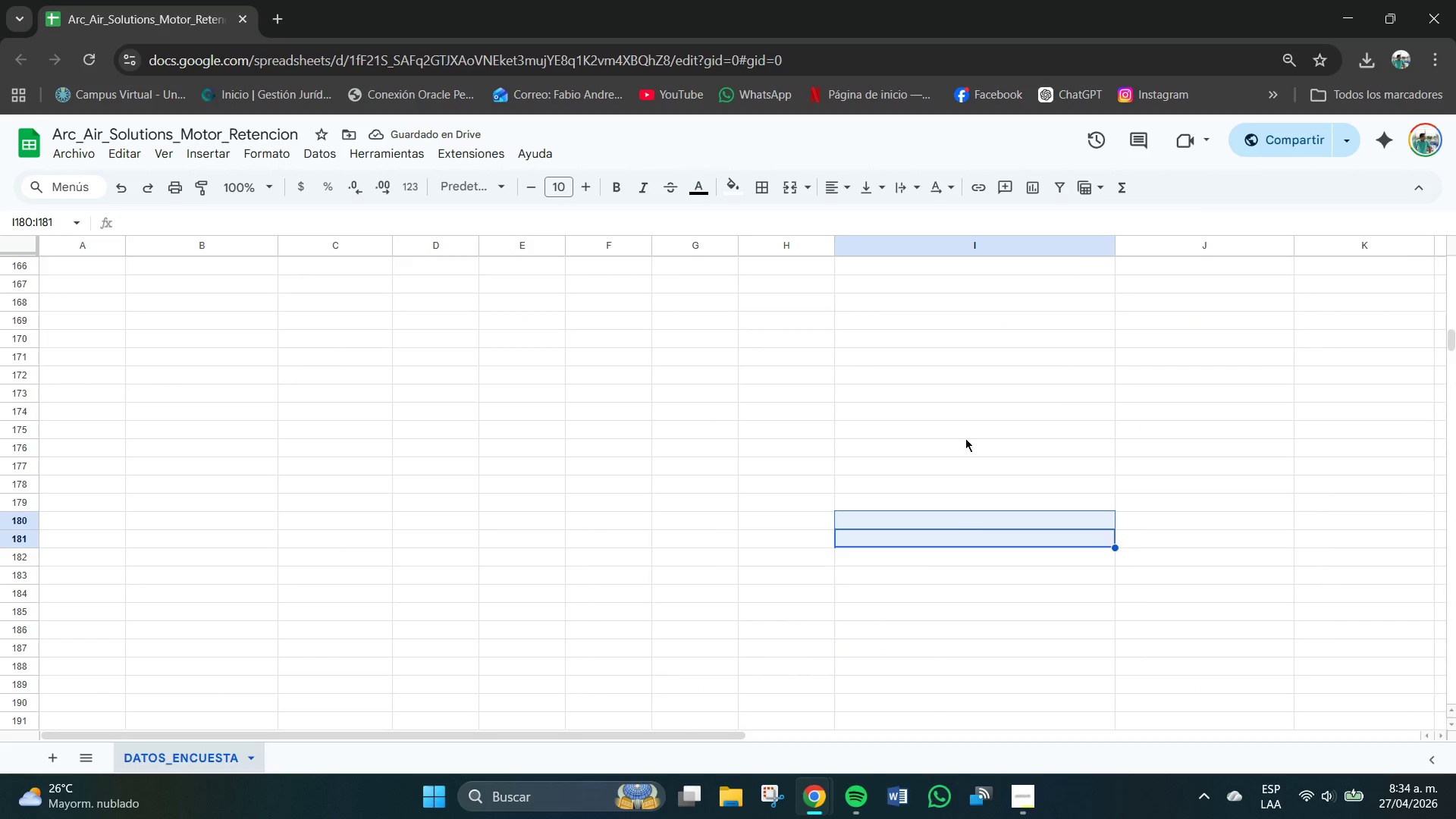 
scroll: coordinate [981, 560], scroll_direction: down, amount: 32.0
 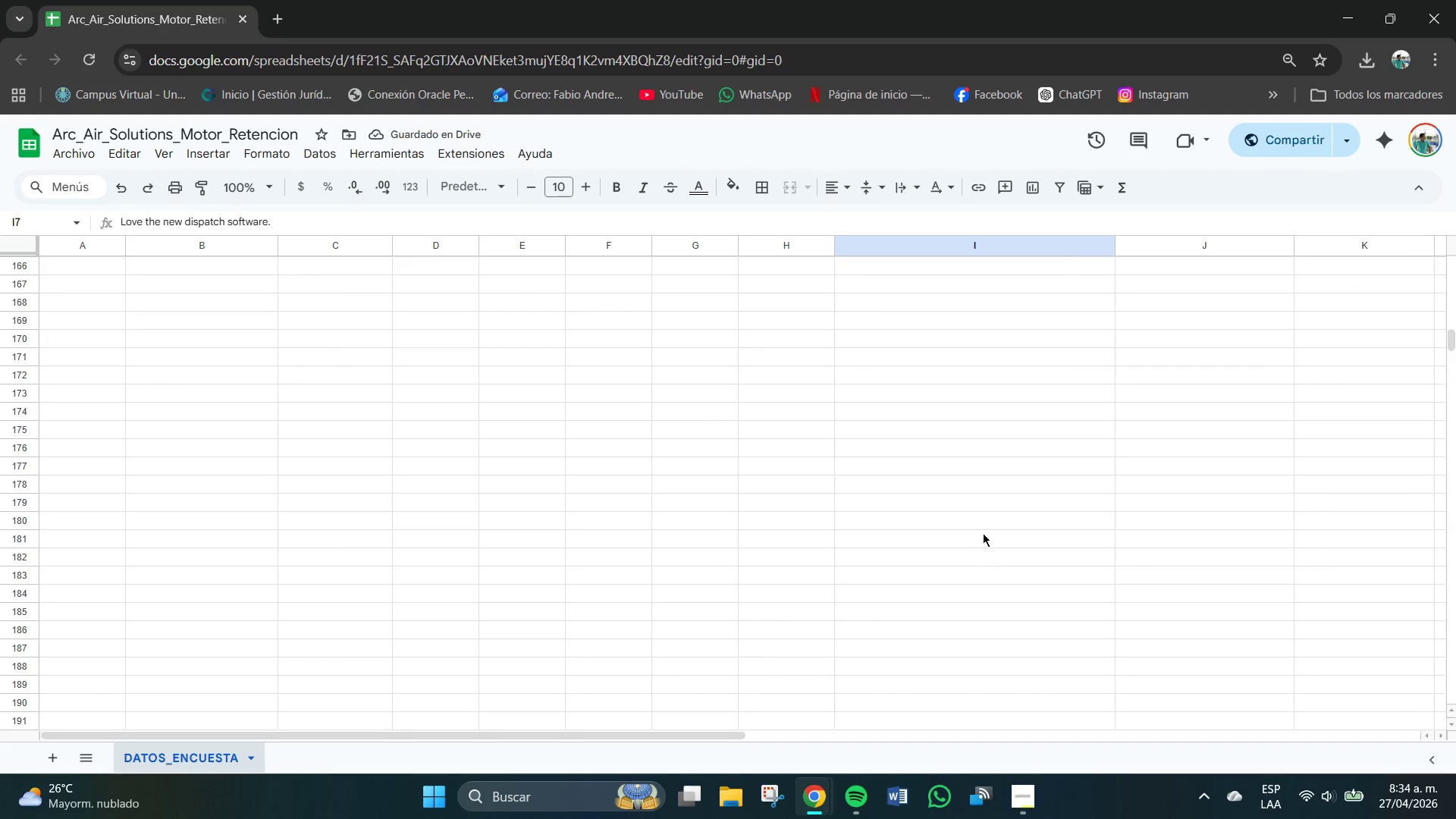 
left_click([980, 473])
 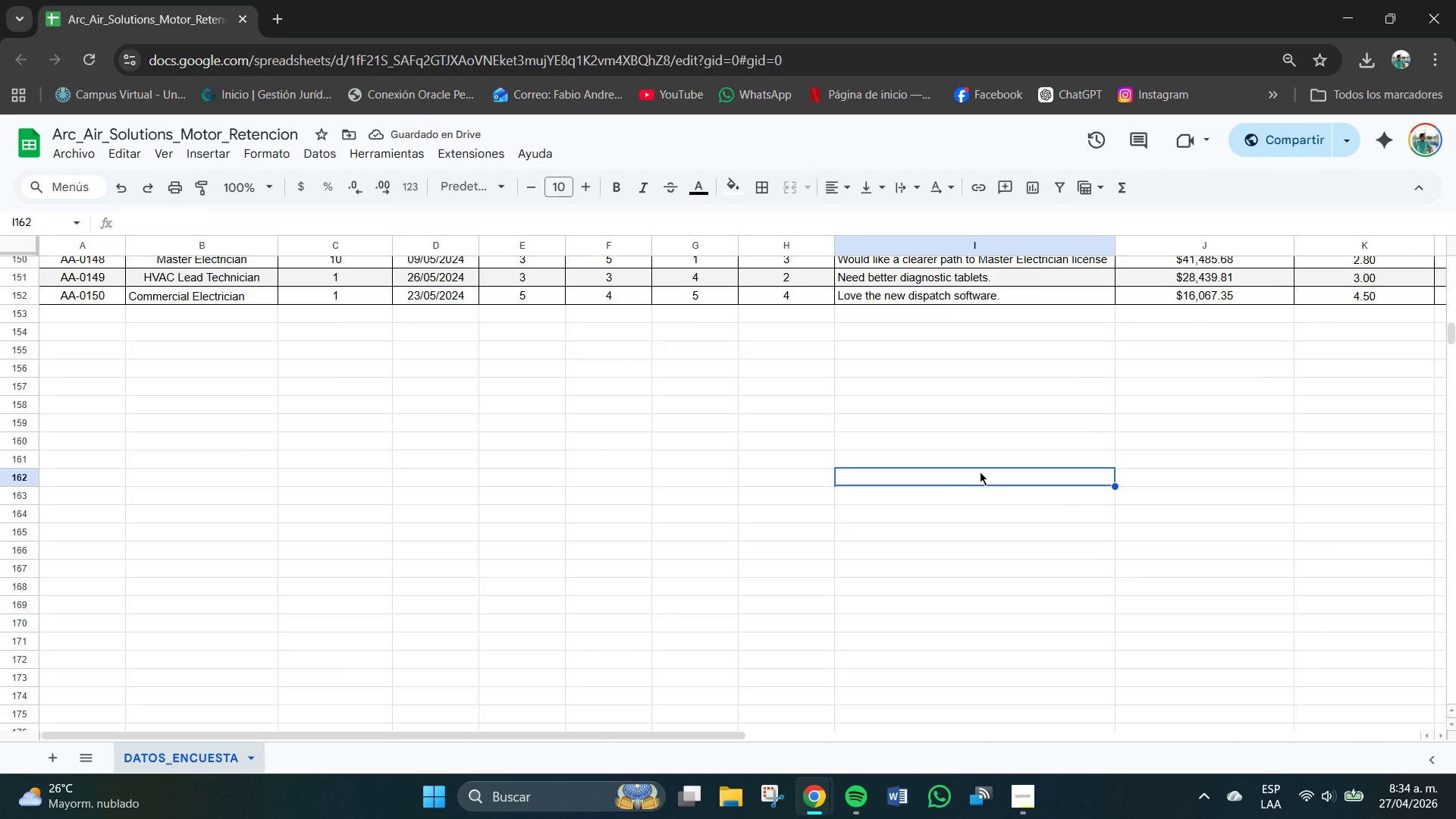 
scroll: coordinate [976, 473], scroll_direction: up, amount: 19.0
 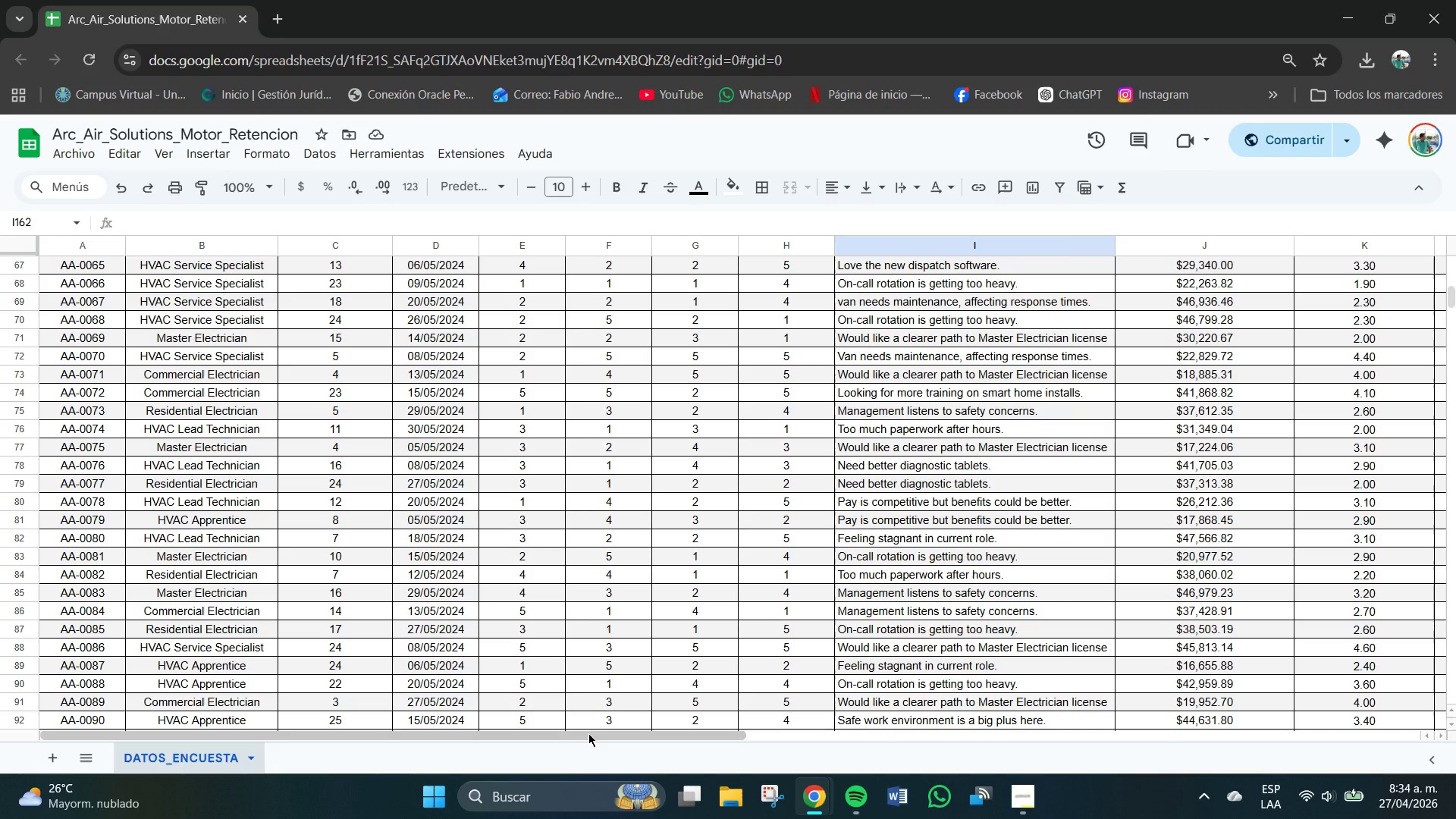 
left_click_drag(start_coordinate=[592, 736], to_coordinate=[890, 736])
 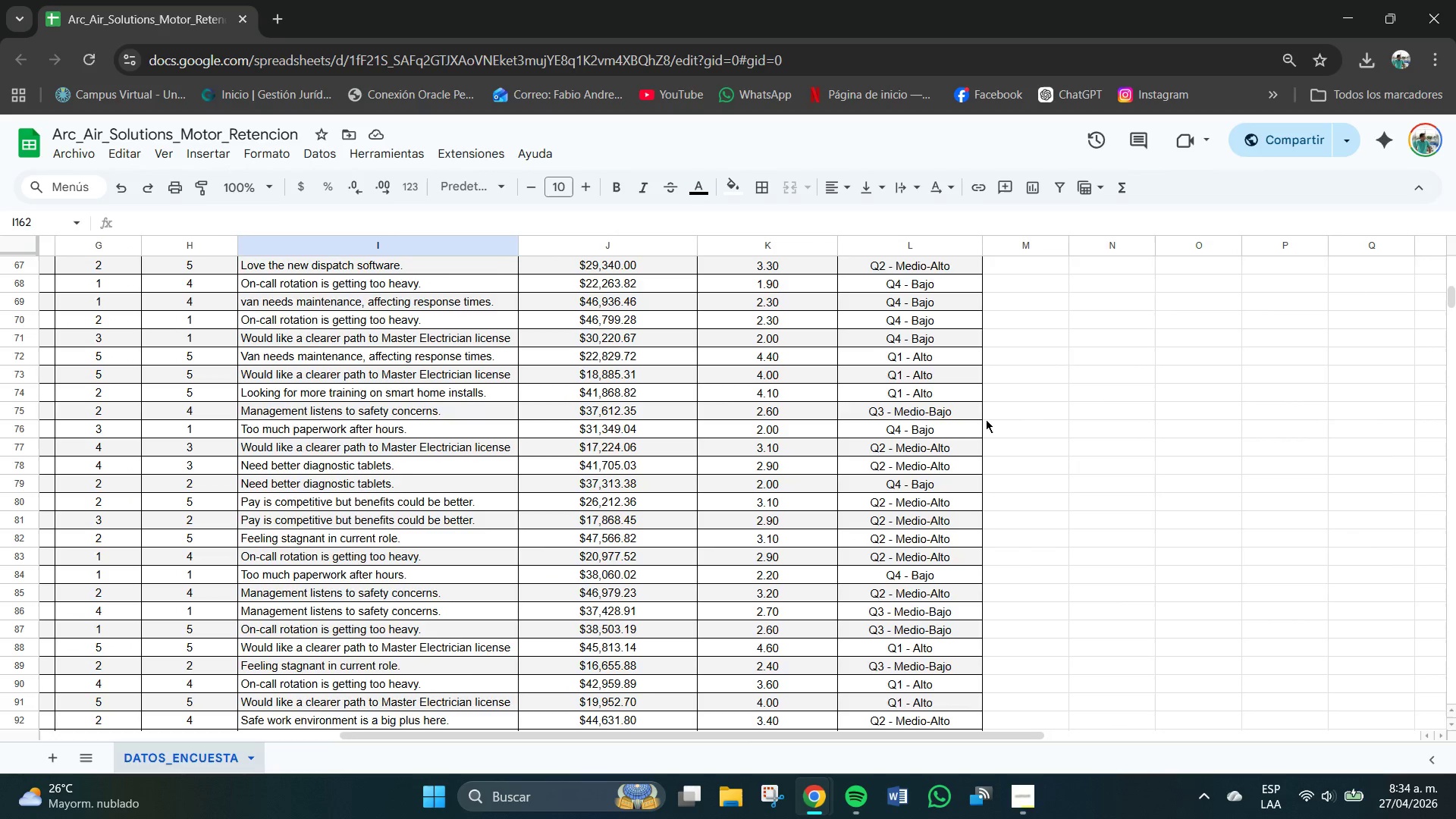 
hold_key(key=ControlLeft, duration=0.52)
 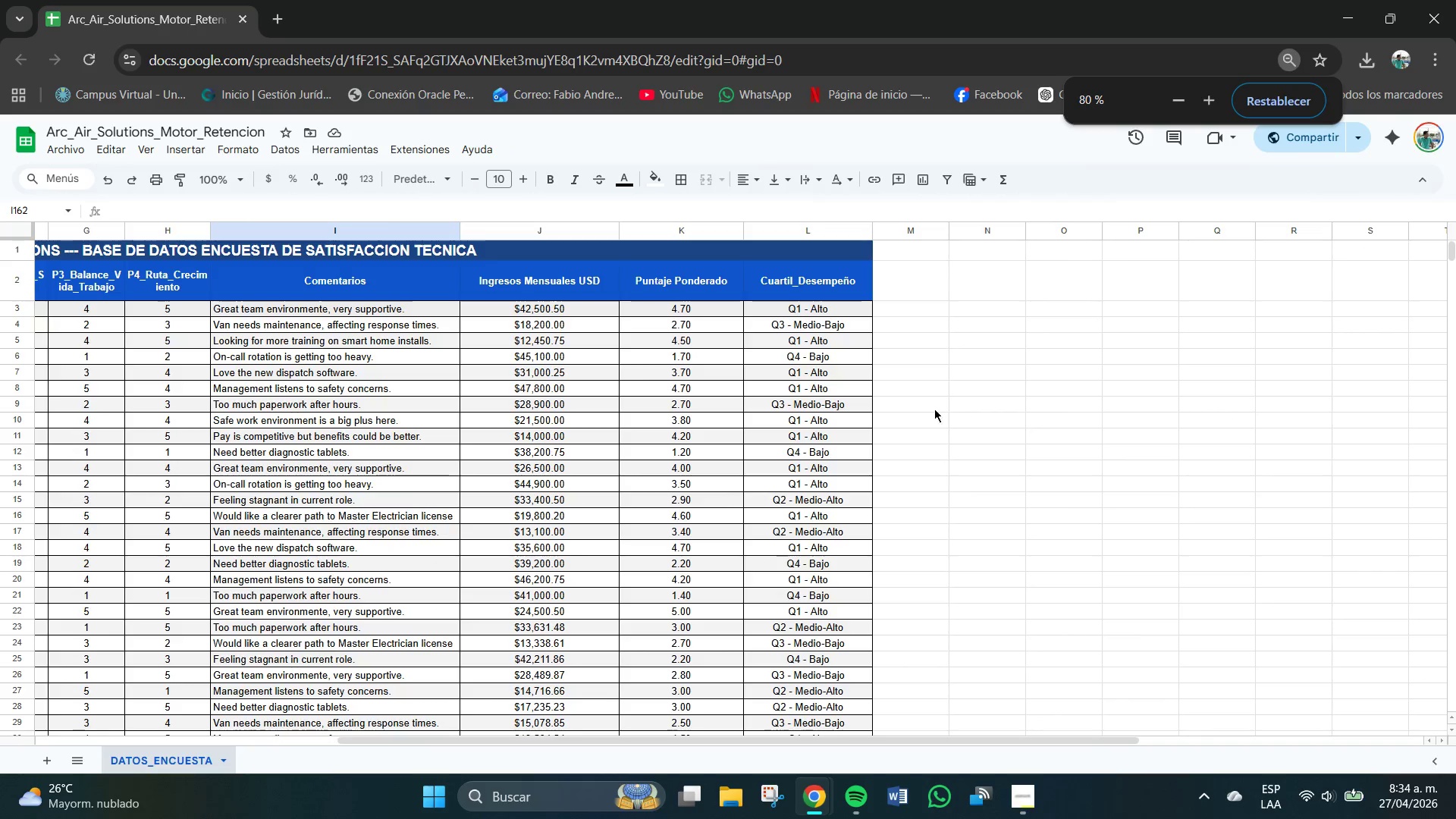 
scroll: coordinate [1056, 437], scroll_direction: up, amount: 12.0
 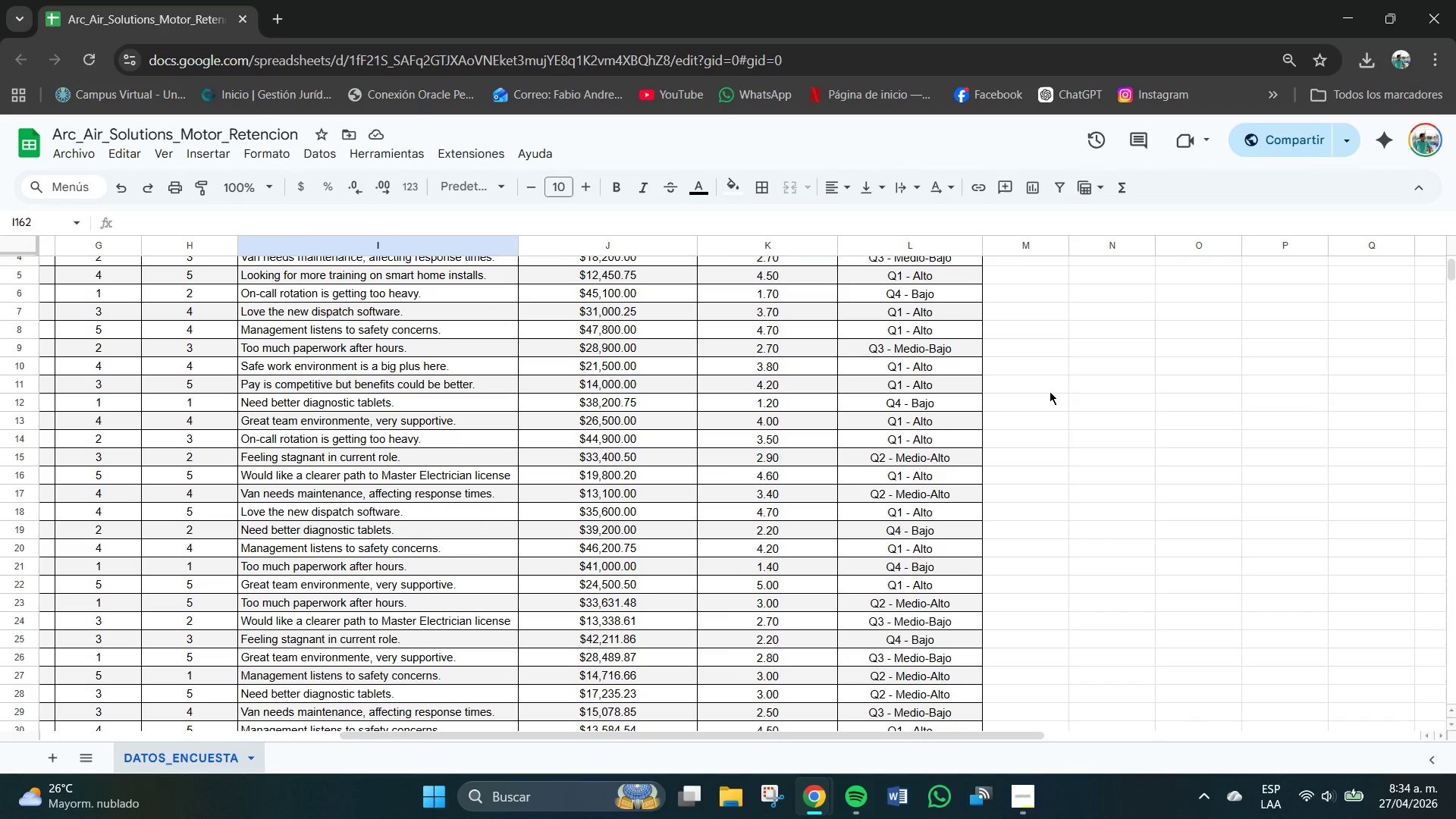 
scroll: coordinate [1047, 362], scroll_direction: down, amount: 1.0
 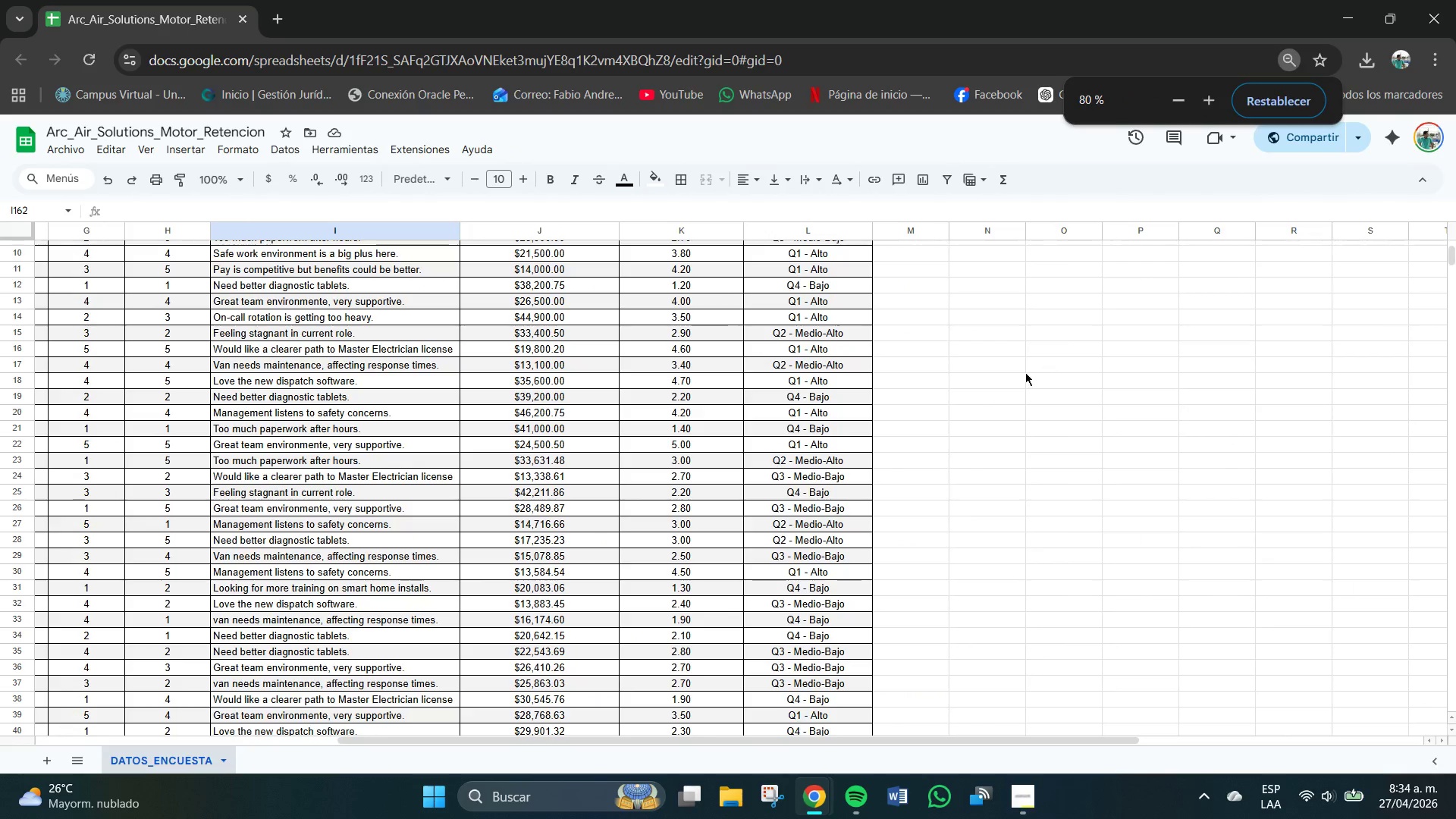 
scroll: coordinate [849, 411], scroll_direction: up, amount: 6.0
 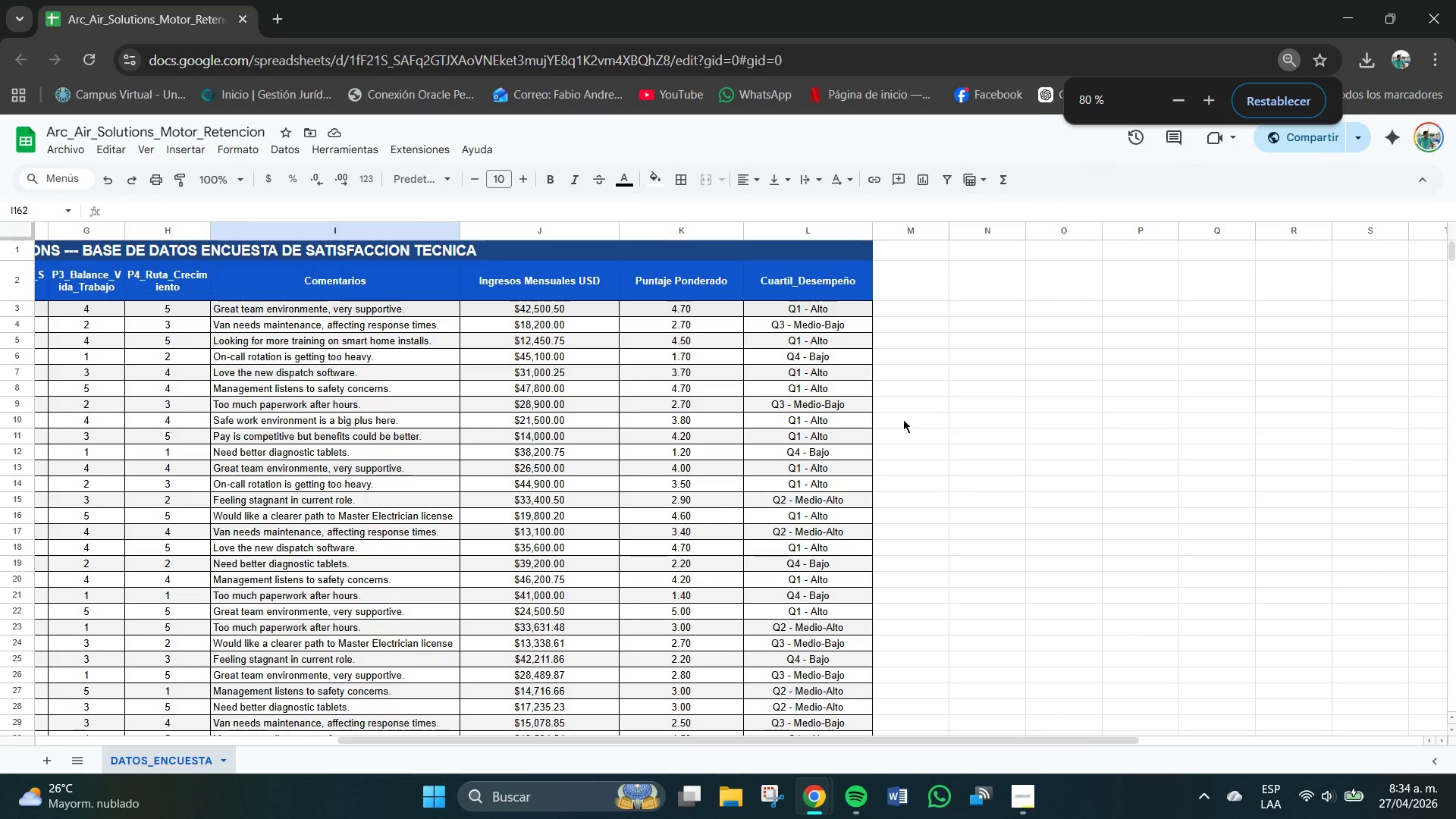 
hold_key(key=ControlLeft, duration=1.44)
scroll: coordinate [920, 421], scroll_direction: up, amount: 2.0
 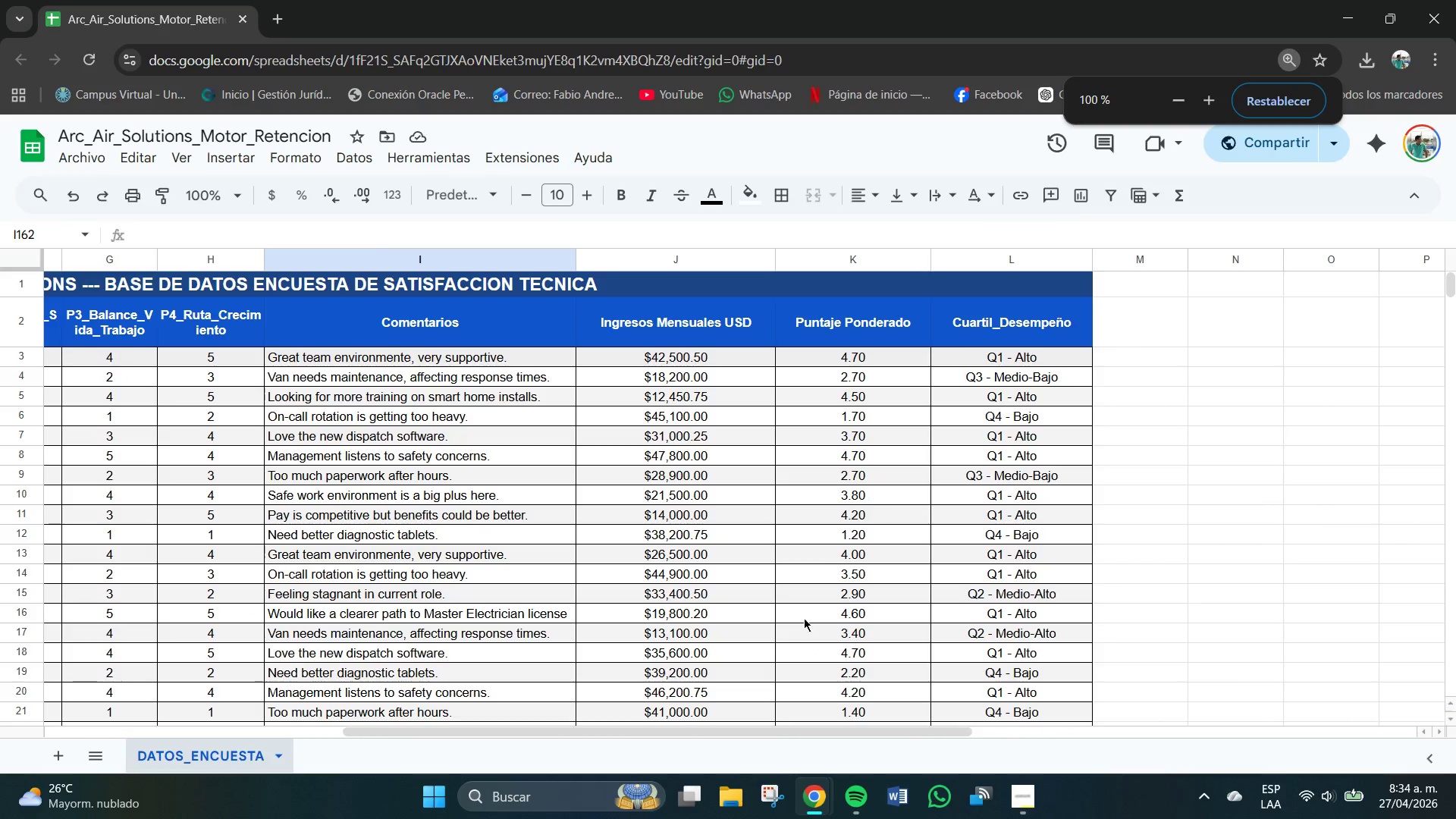 
scroll: coordinate [814, 626], scroll_direction: down, amount: 10.0
 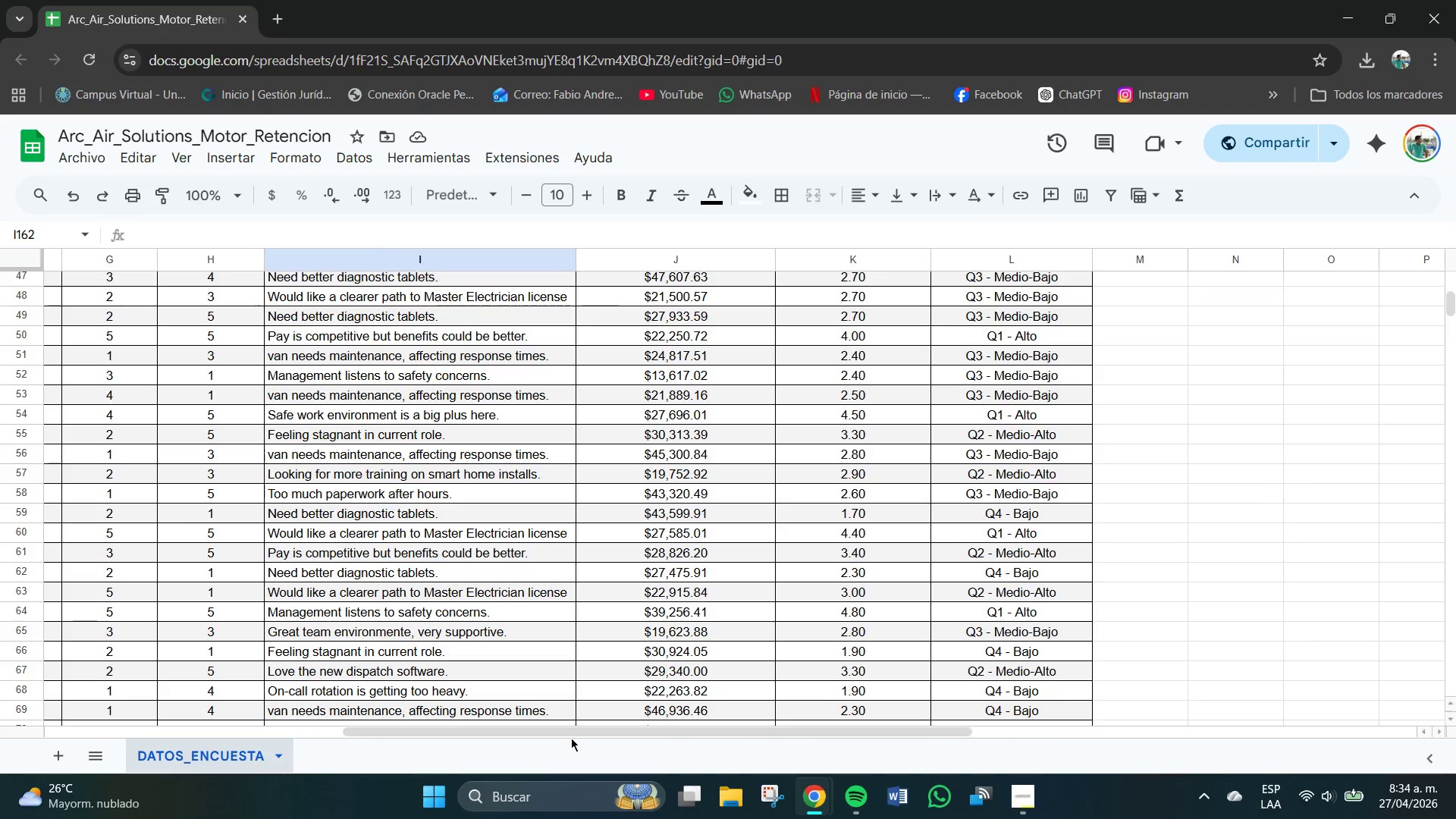 
left_click_drag(start_coordinate=[576, 731], to_coordinate=[171, 745])
 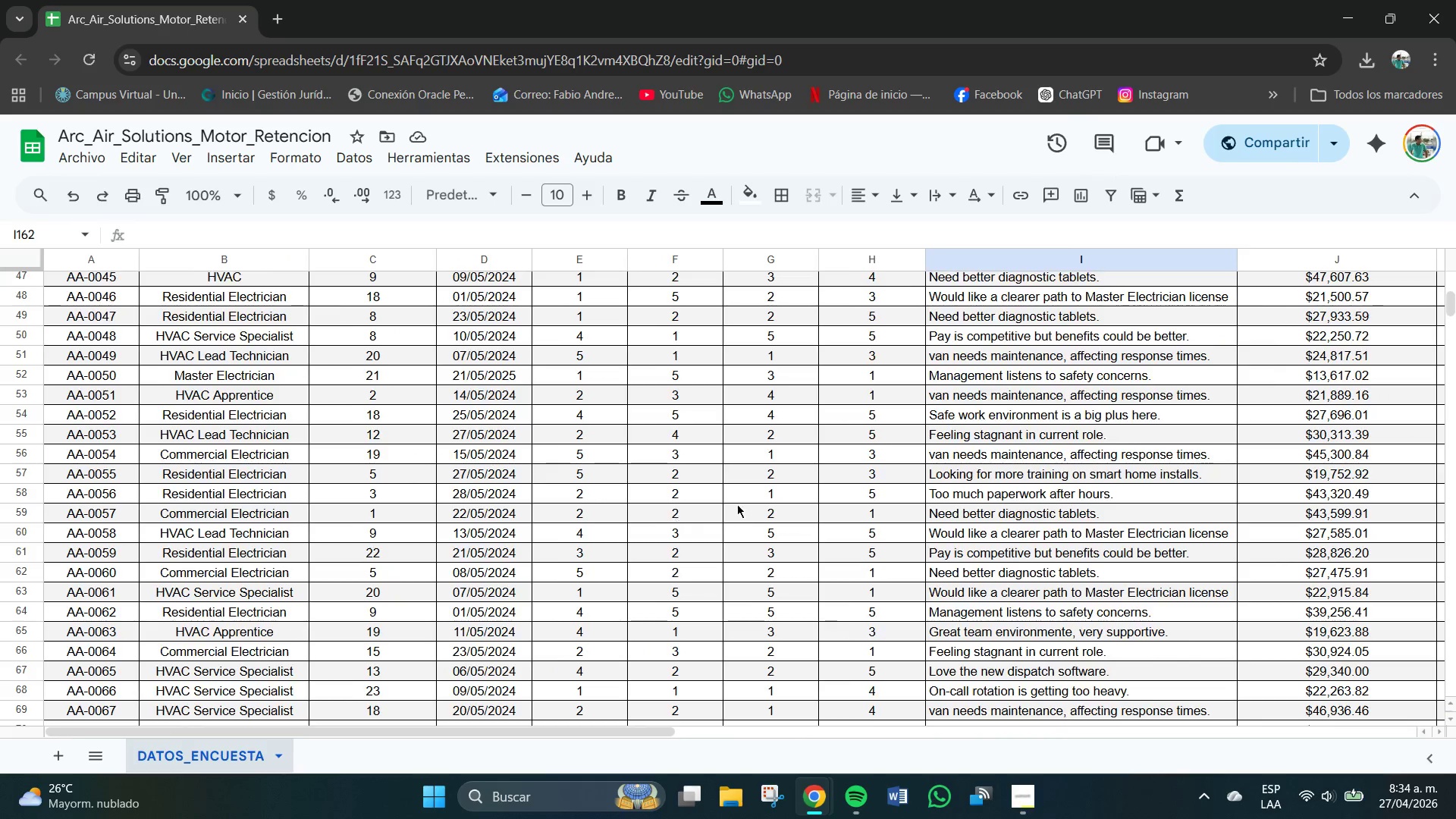 
scroll: coordinate [815, 510], scroll_direction: down, amount: 3.0
 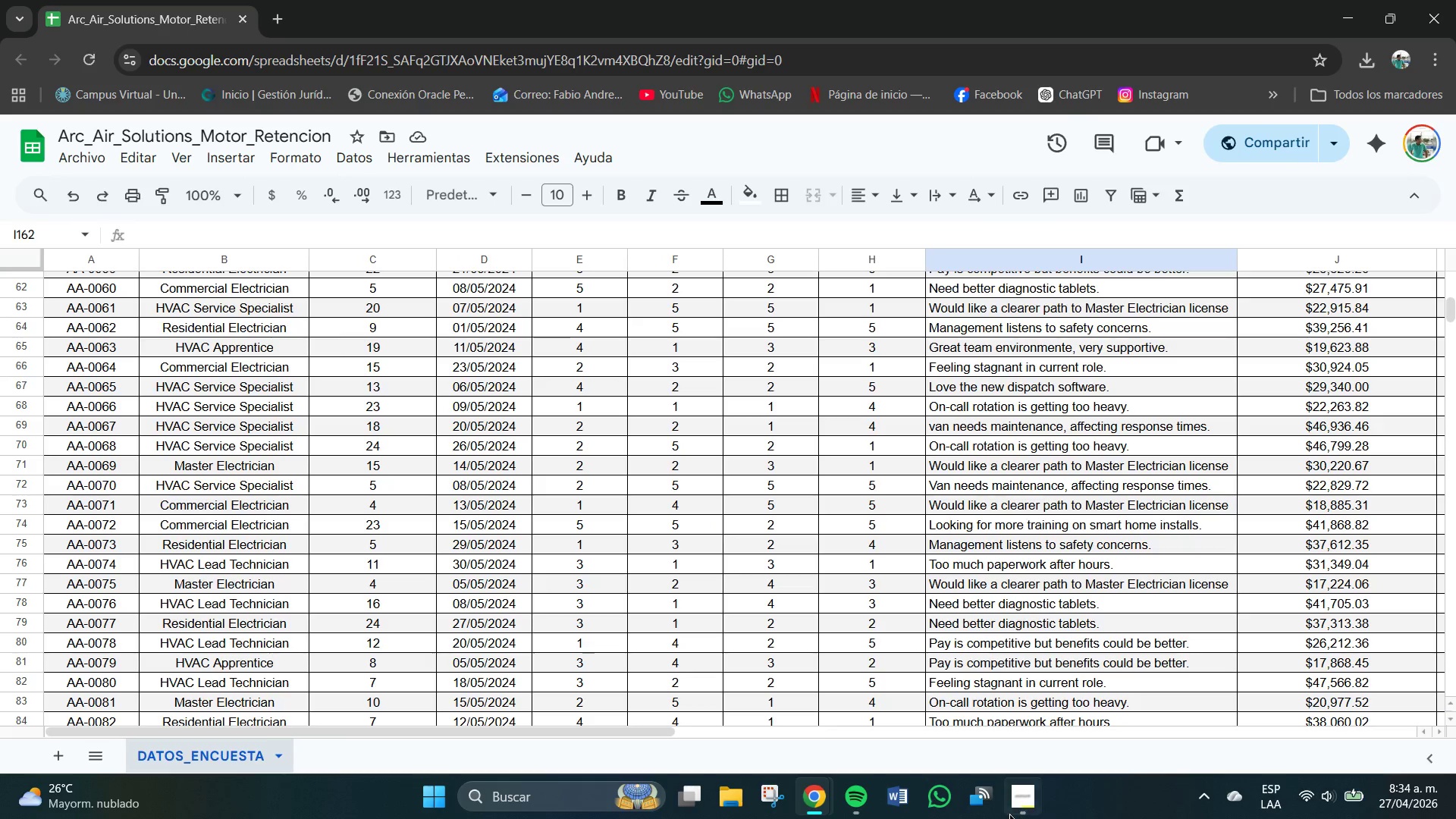 
left_click([1031, 805])